 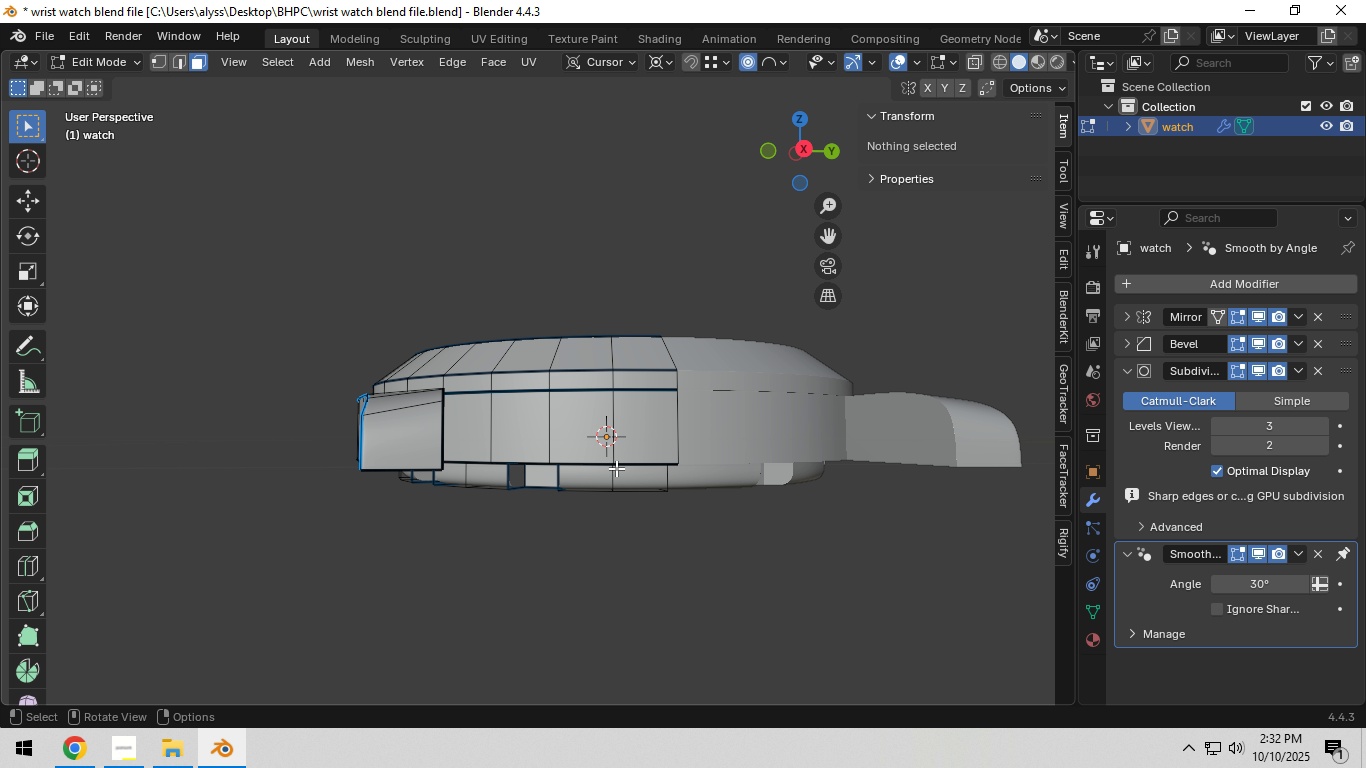 
scroll: coordinate [637, 384], scroll_direction: up, amount: 2.0
 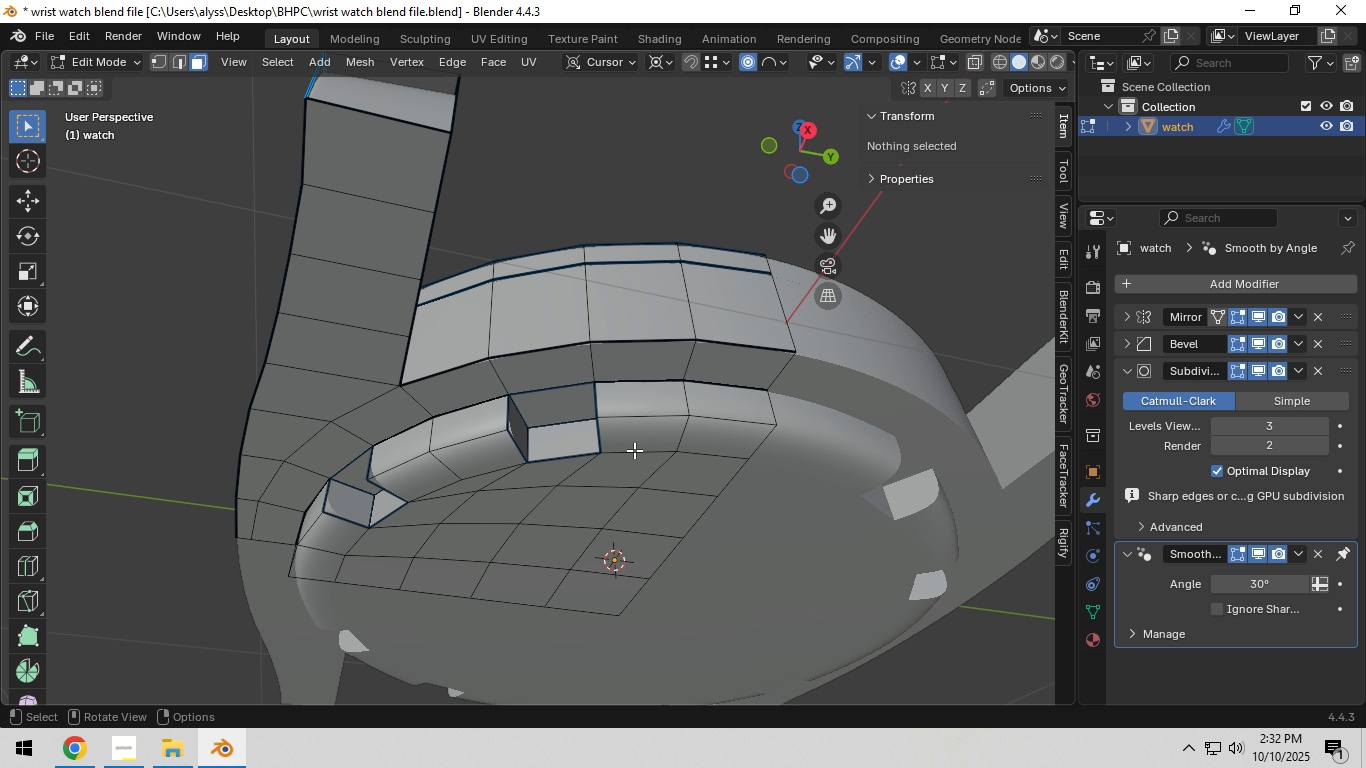 
key(Shift+ShiftLeft)
 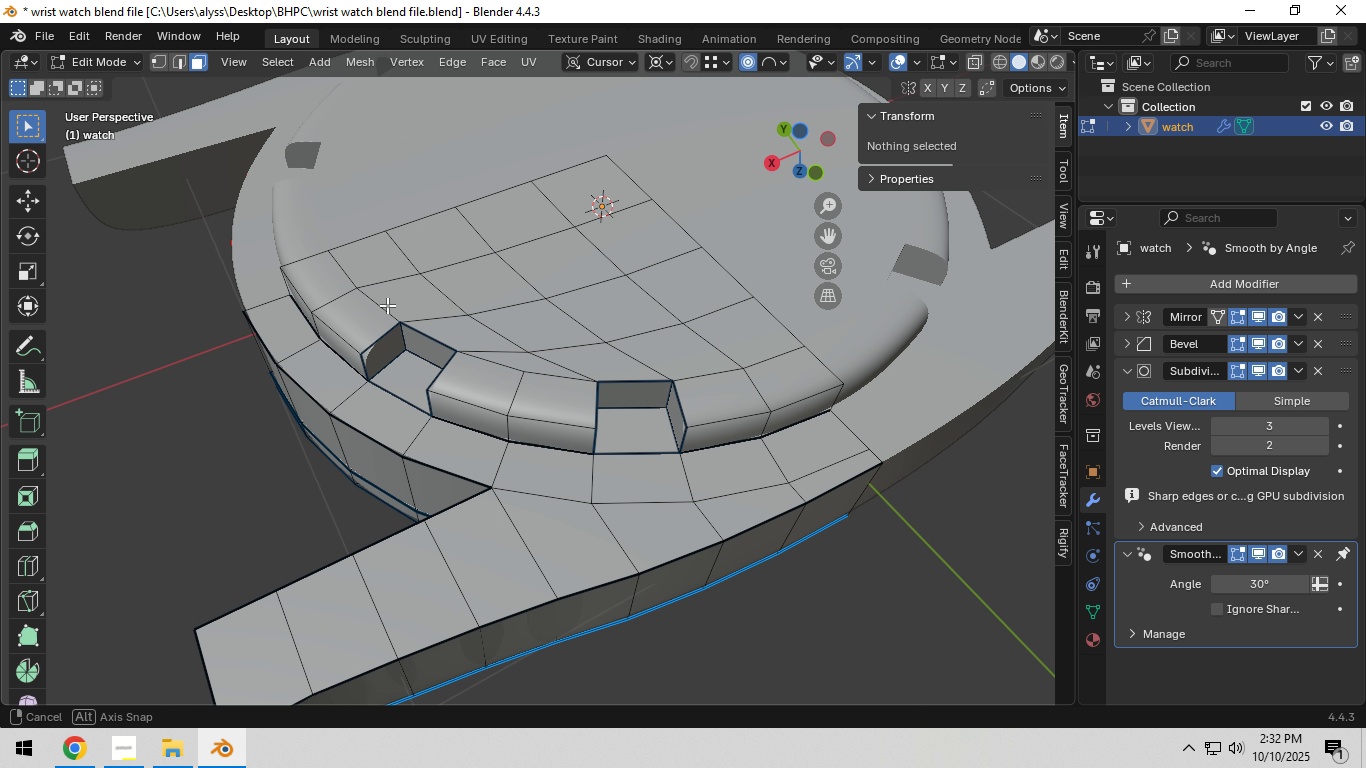 
wait(5.24)
 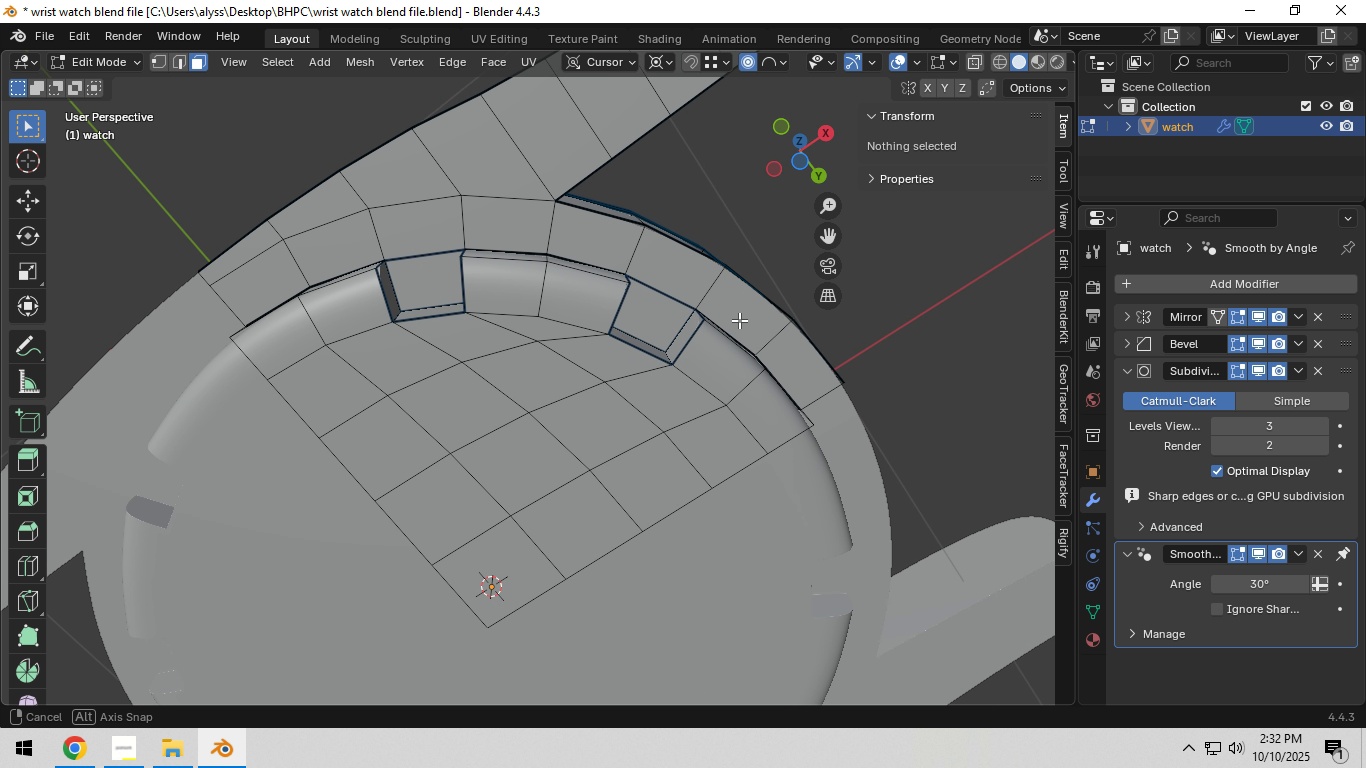 
hold_key(key=ShiftLeft, duration=0.37)
 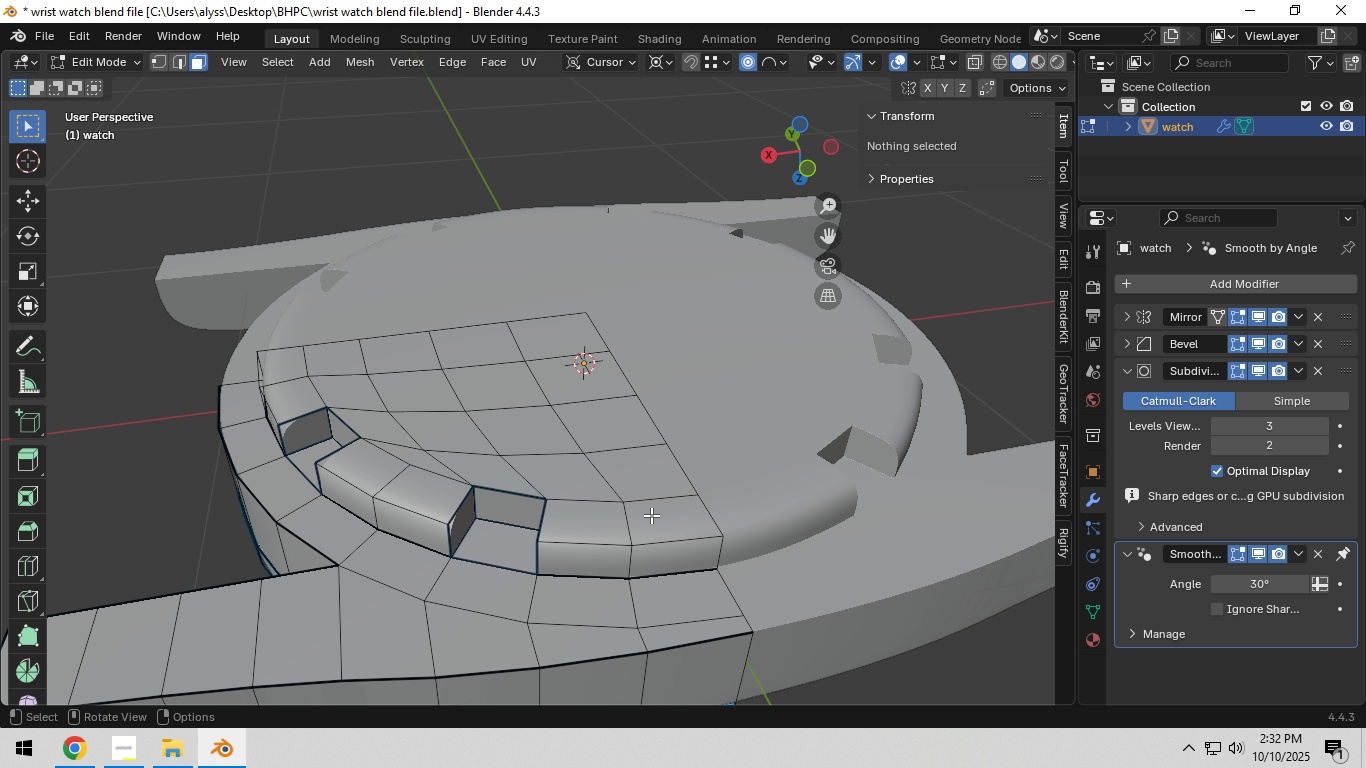 
key(3)
 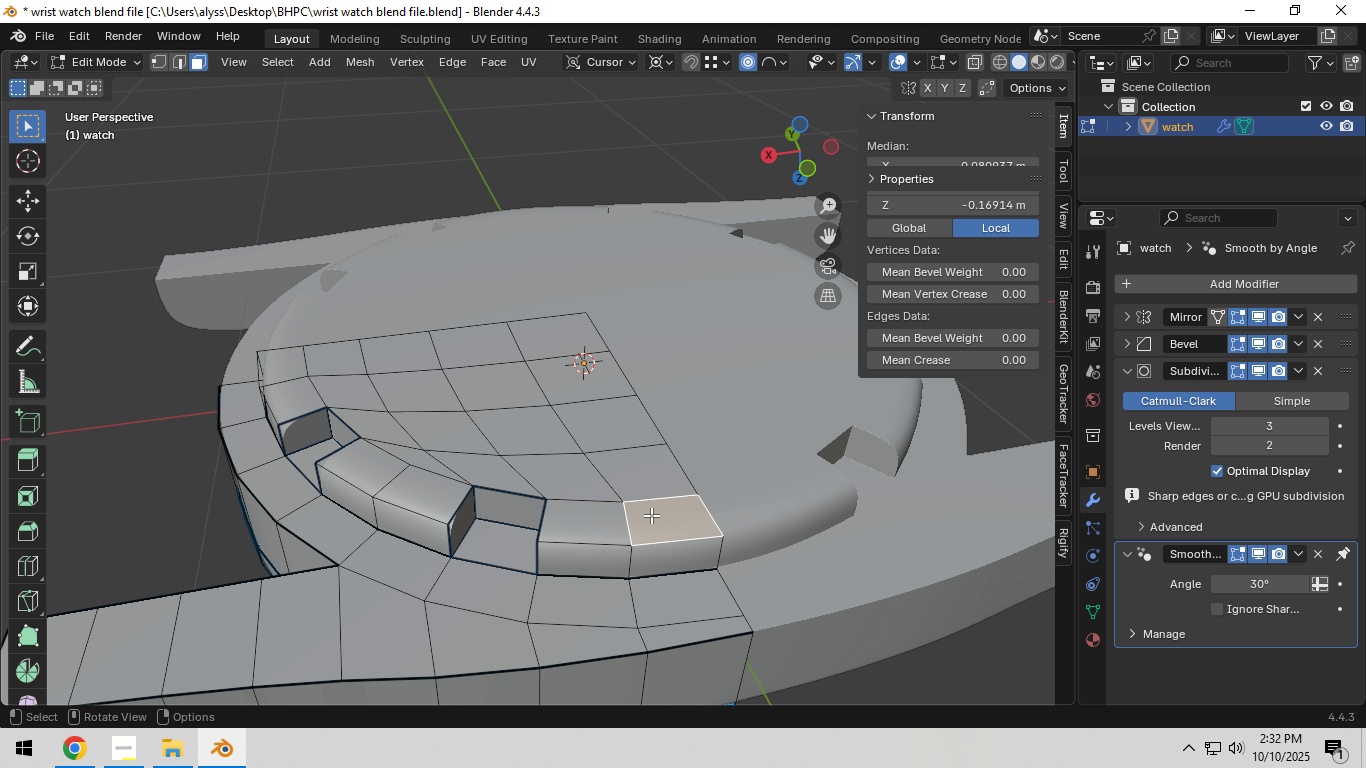 
left_click([651, 515])
 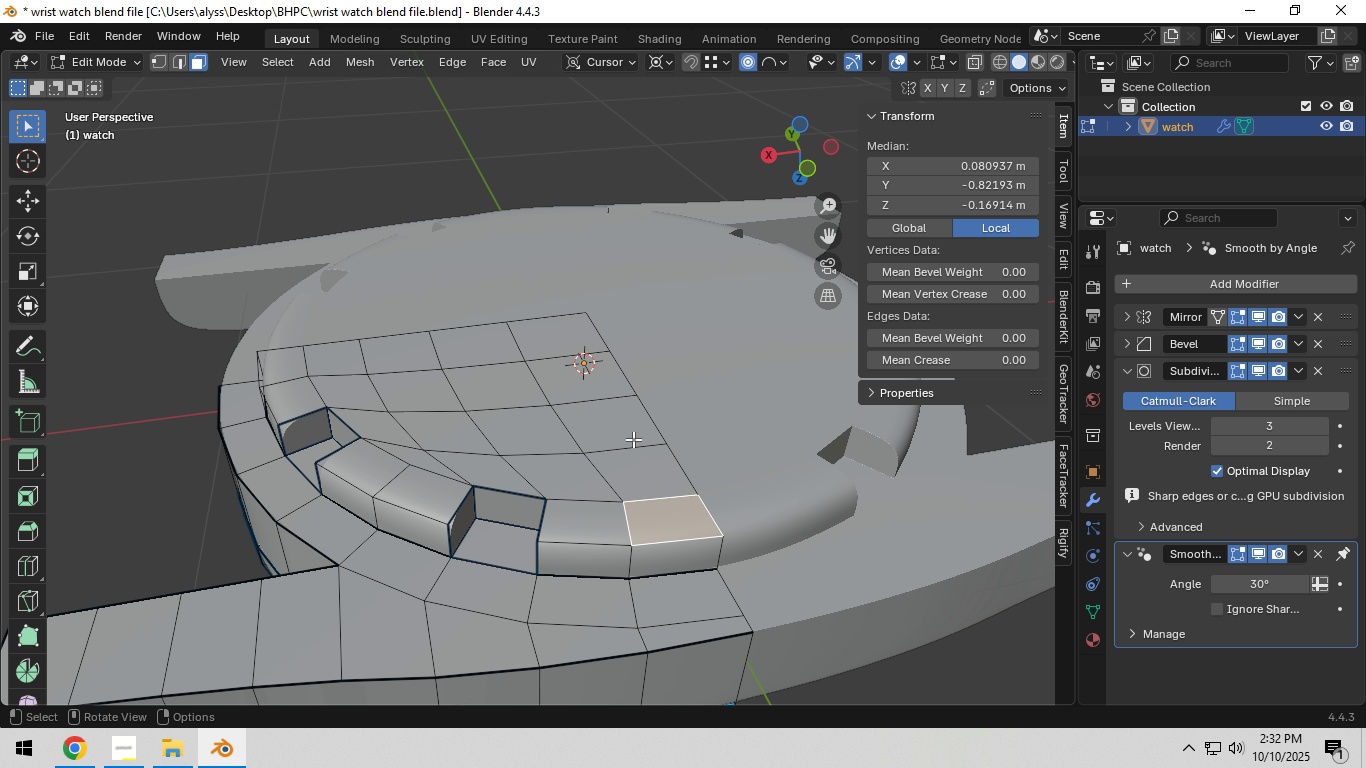 
hold_key(key=ControlLeft, duration=1.5)
left_click([570, 333])
 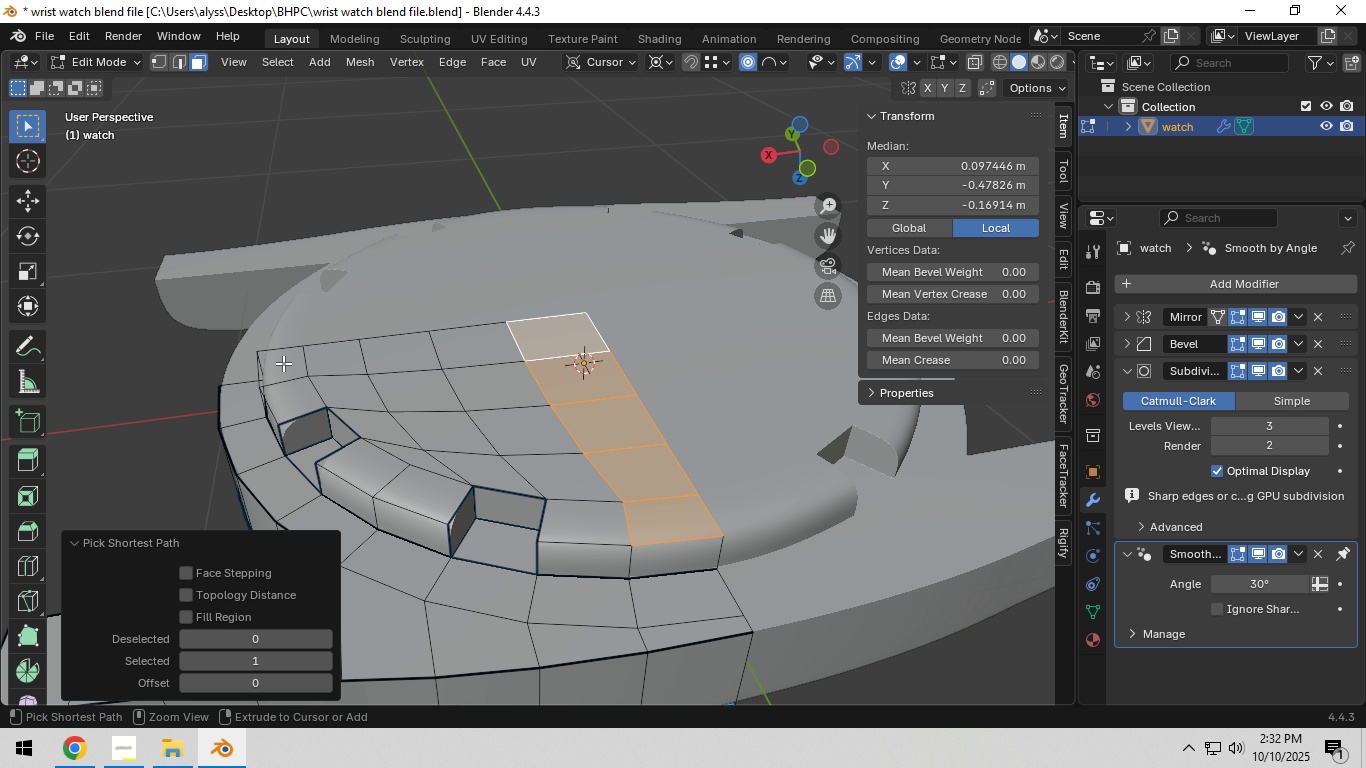 
left_click([283, 359])
 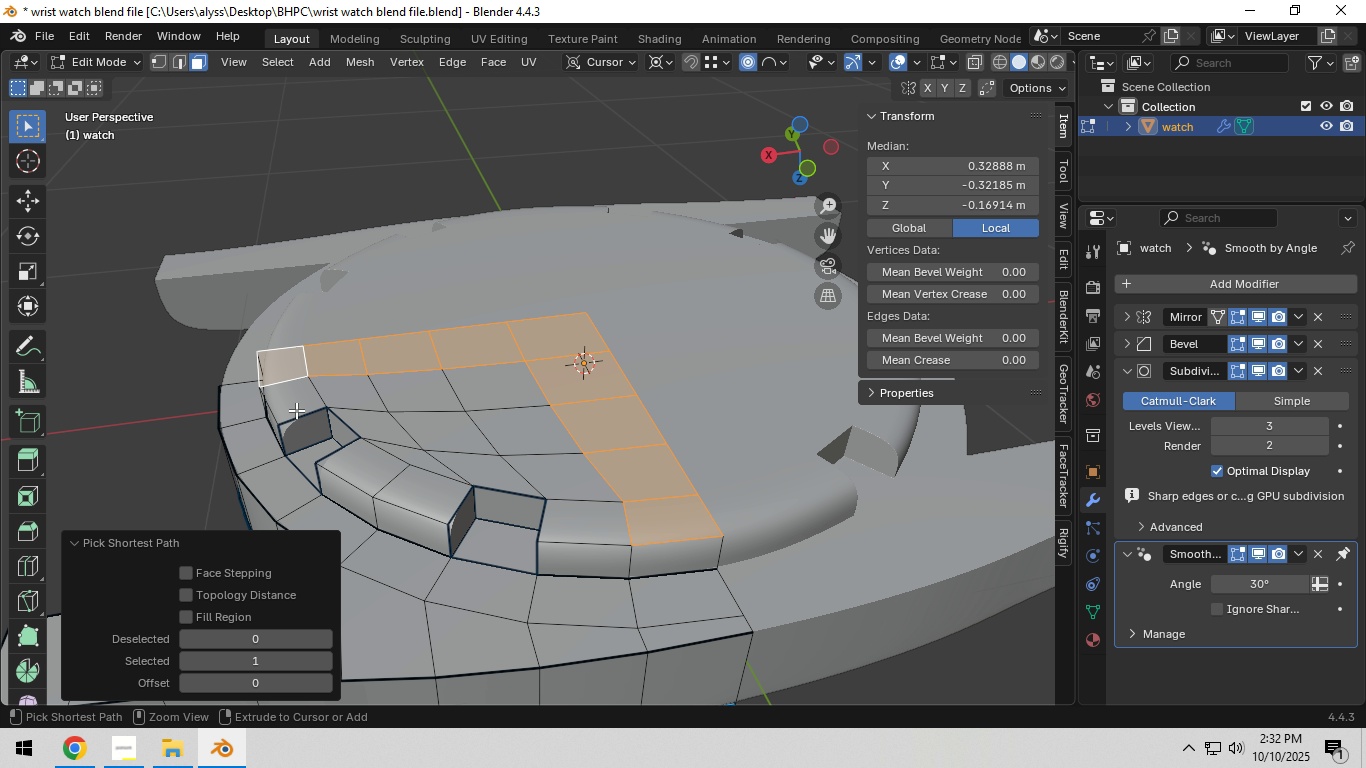 
hold_key(key=ControlLeft, duration=1.51)
left_click([298, 407])
 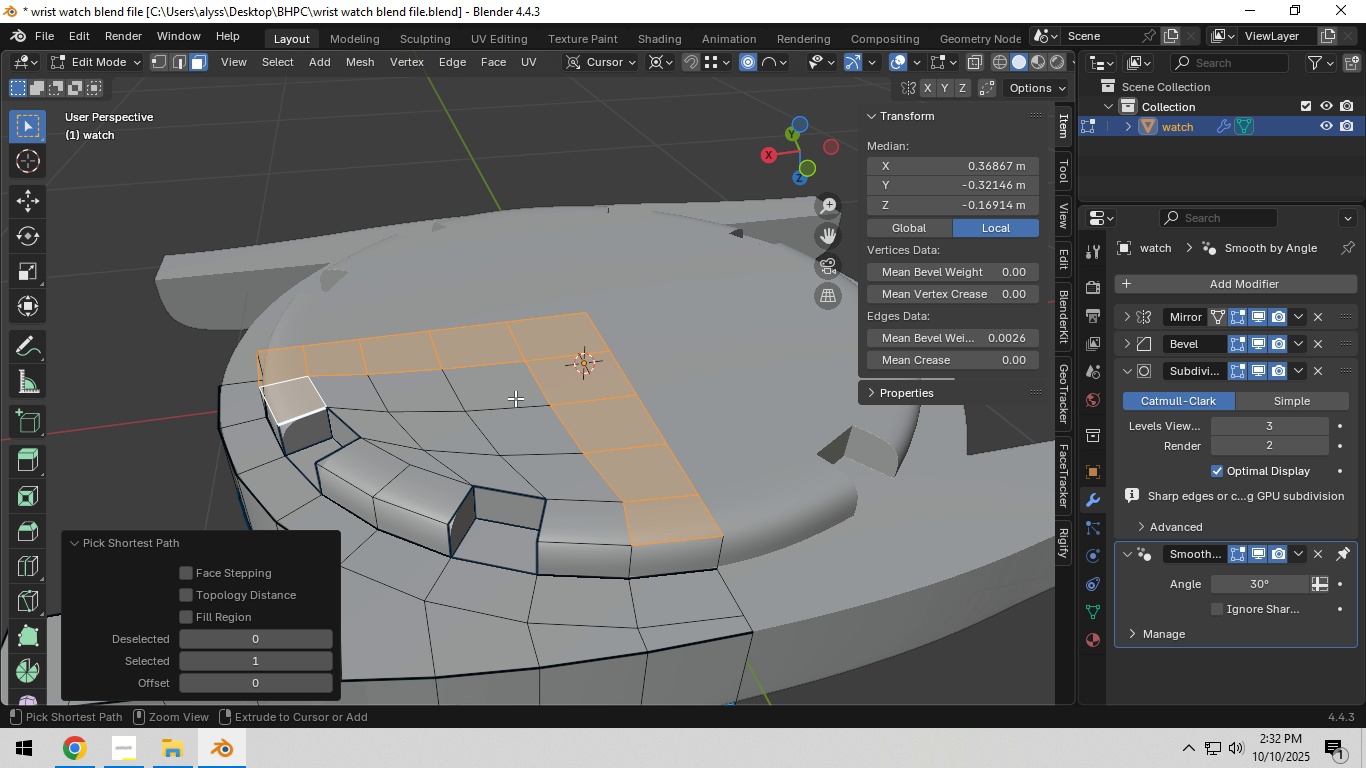 
left_click([515, 397])
 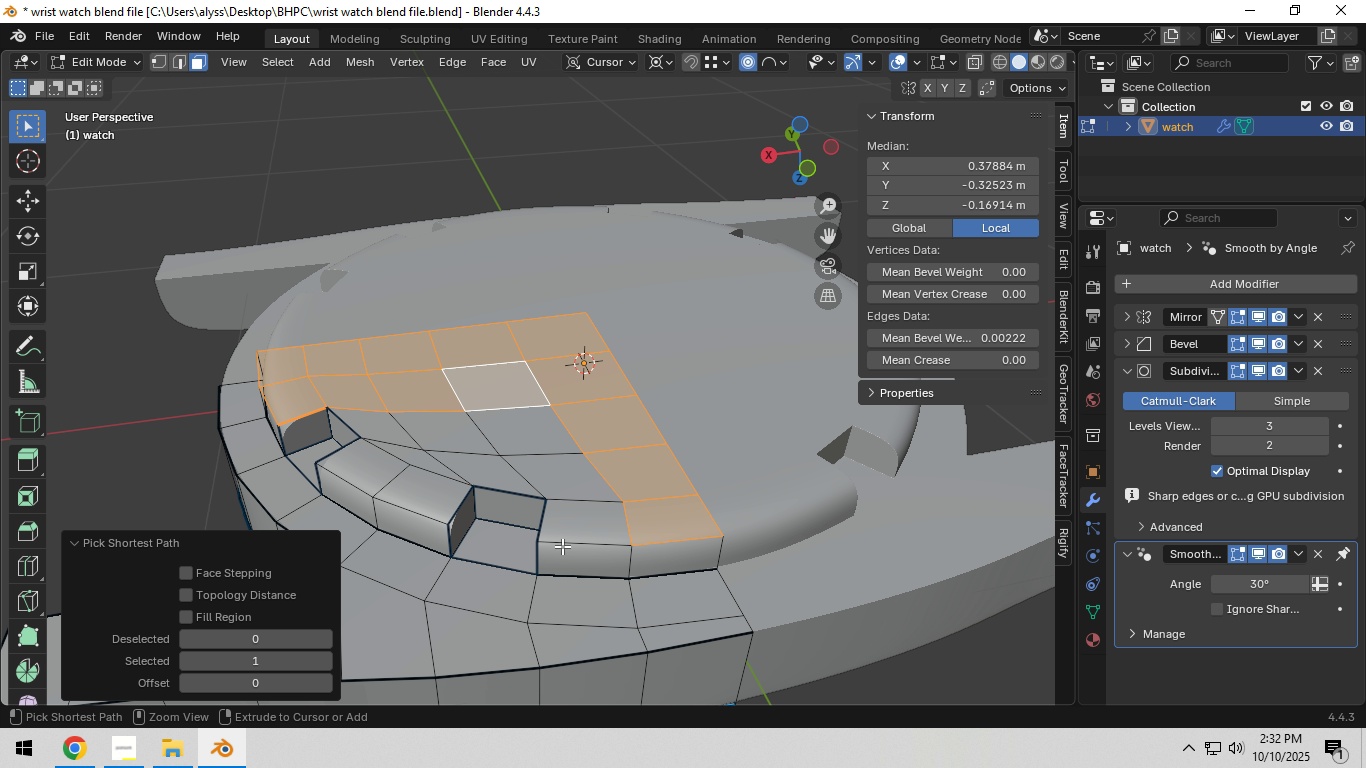 
hold_key(key=ControlLeft, duration=0.6)
left_click([578, 524])
 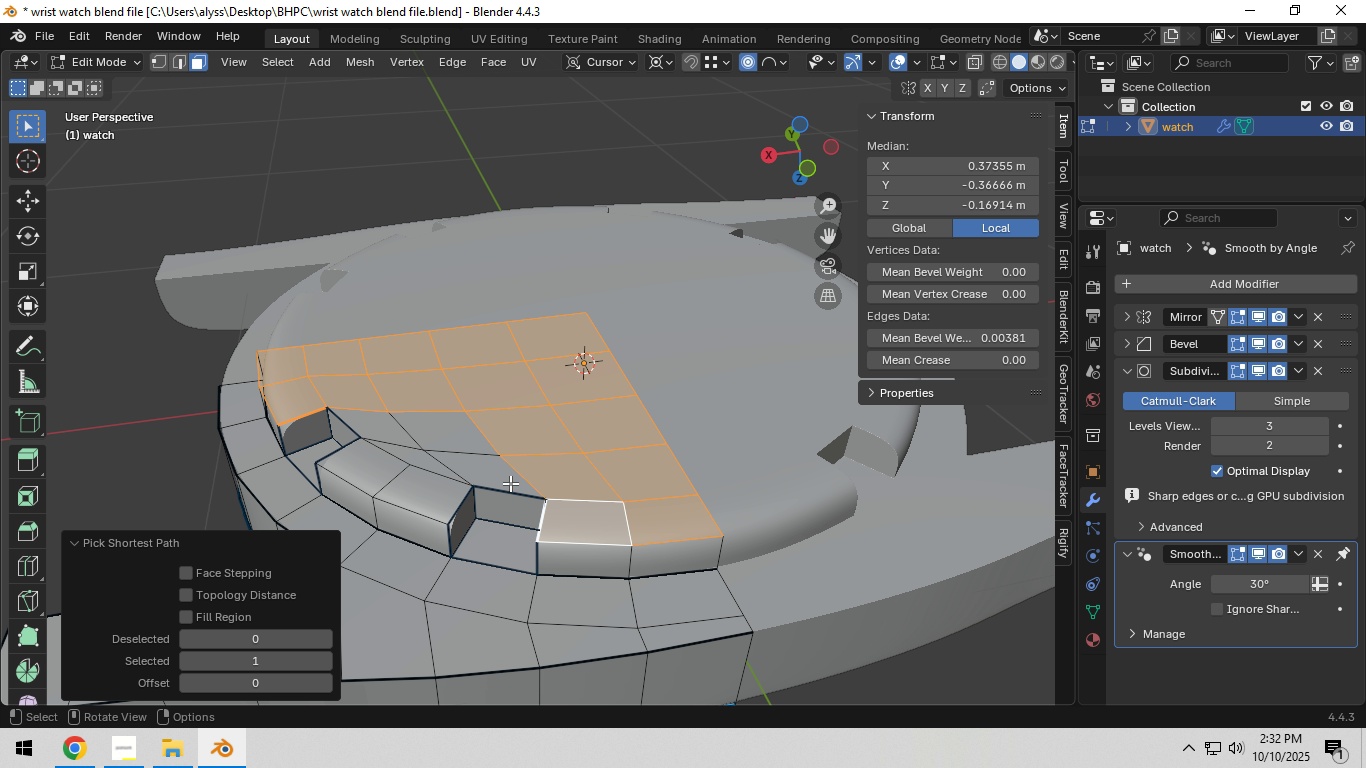 
key(Shift+ShiftLeft)
 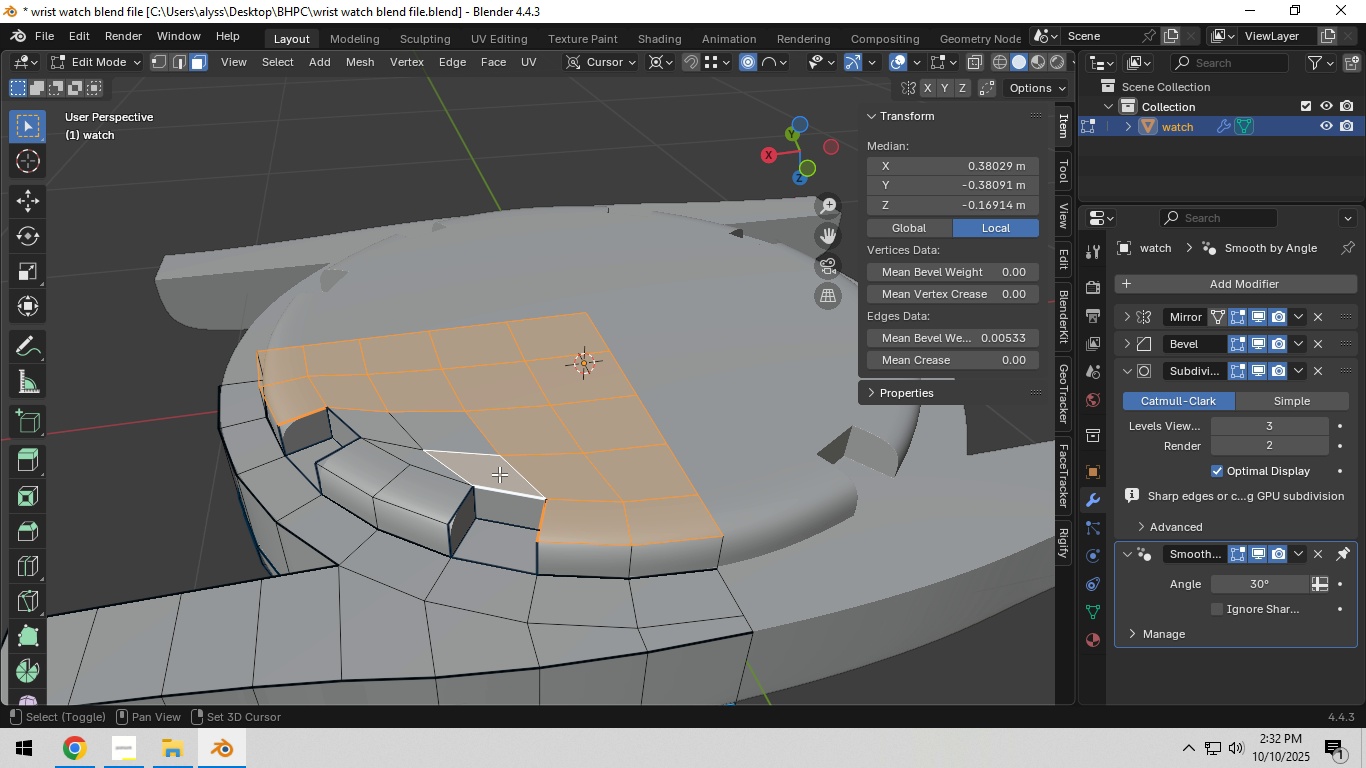 
left_click([499, 474])
 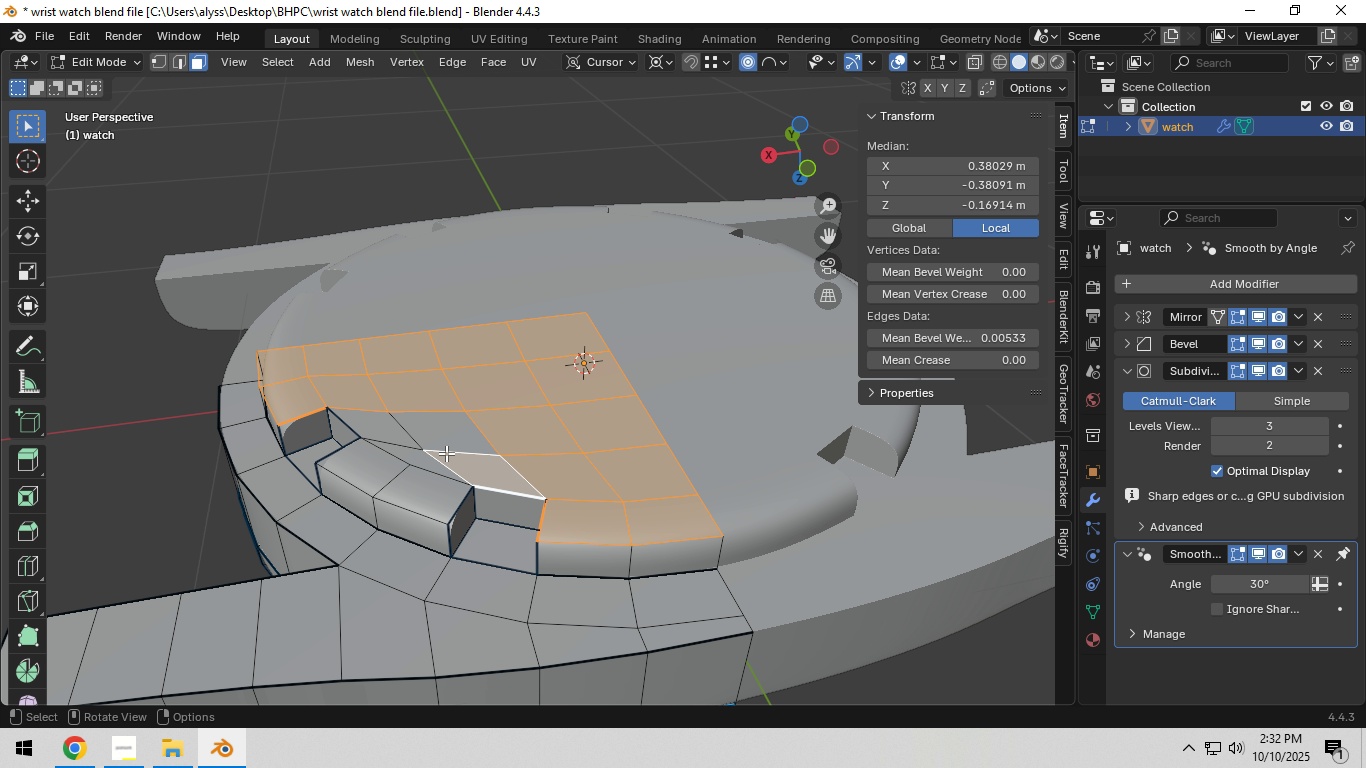 
hold_key(key=ControlLeft, duration=0.64)
 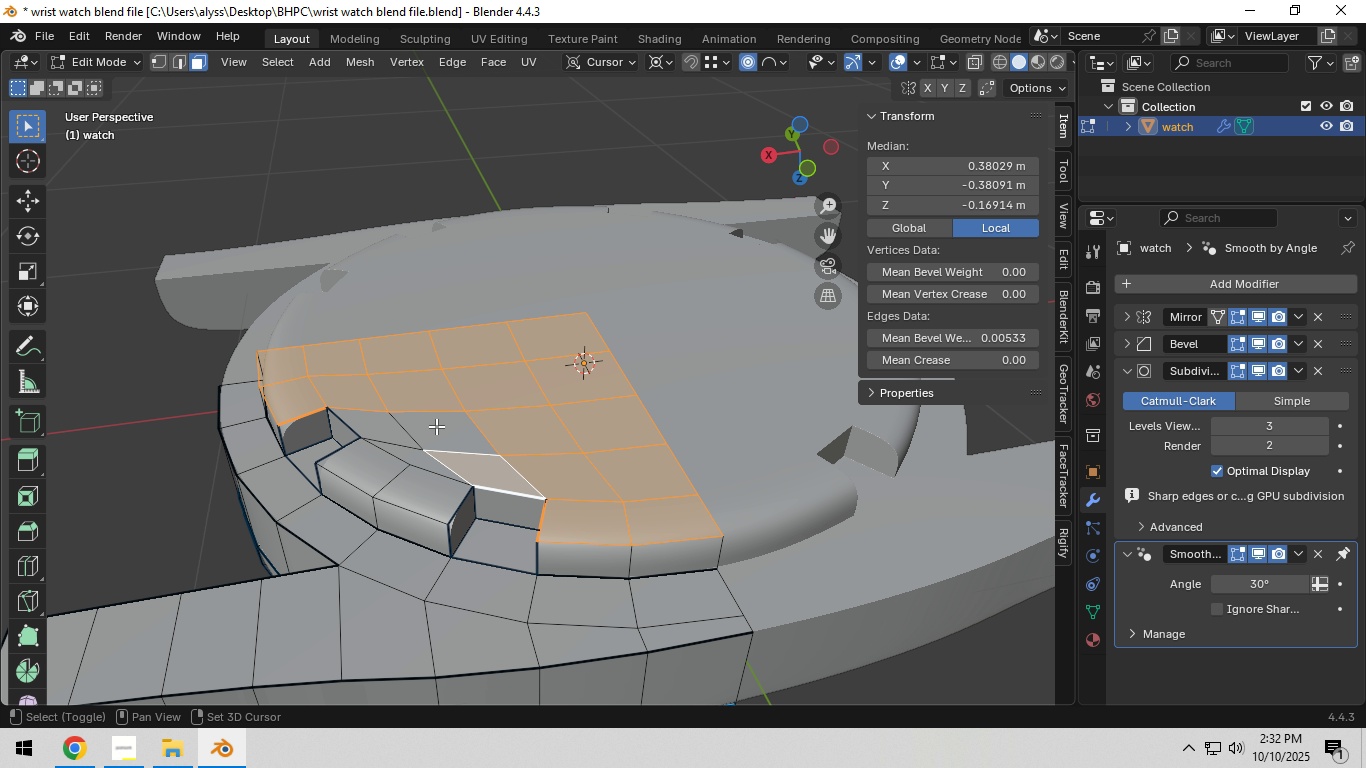 
hold_key(key=ShiftLeft, duration=1.54)
double_click([382, 430])
 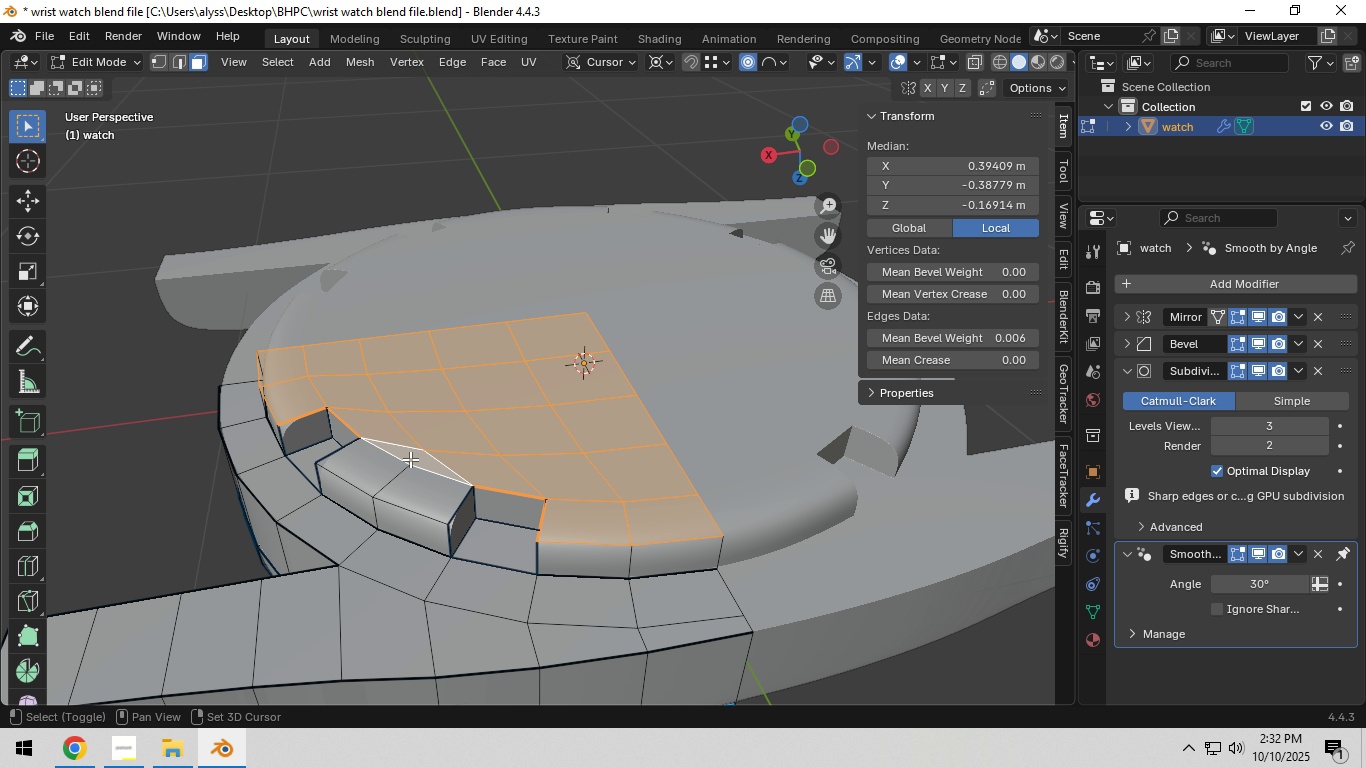 
triple_click([410, 459])
 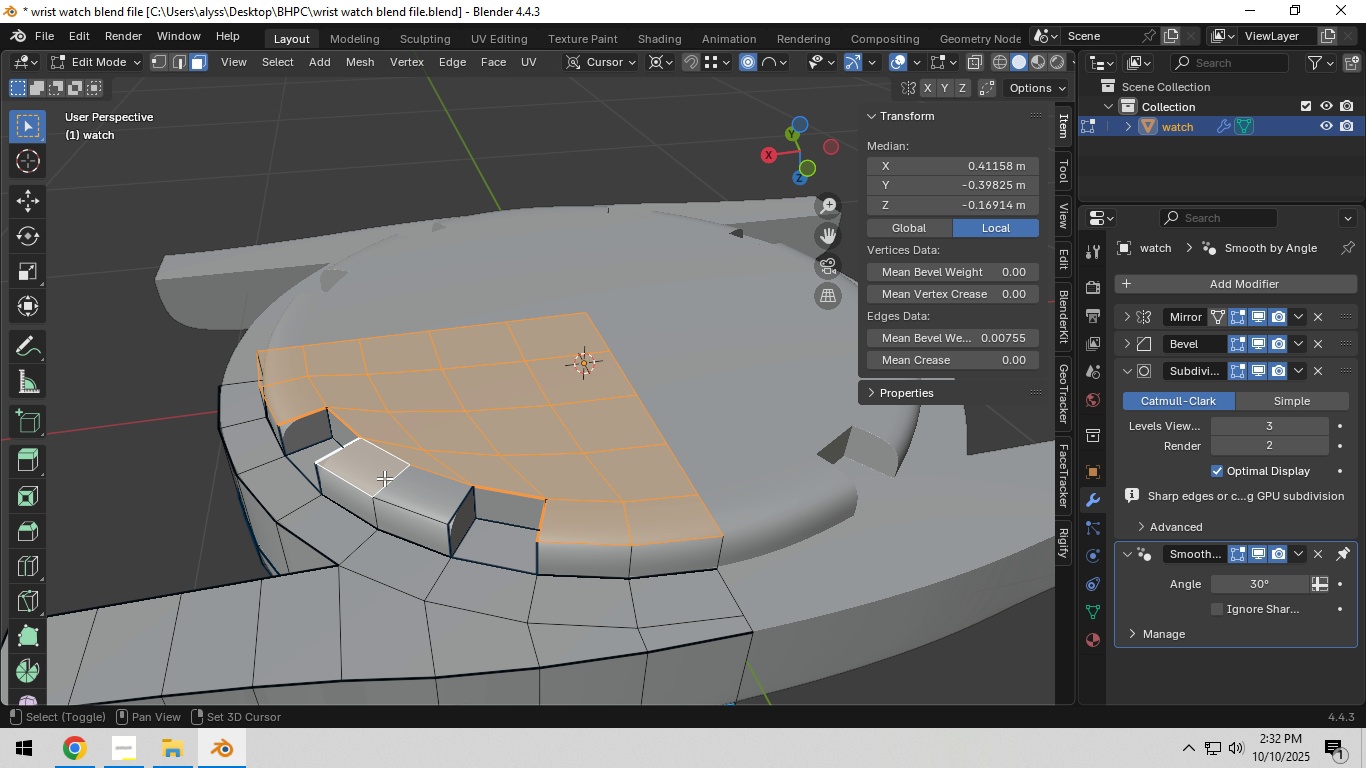 
triple_click([384, 478])
 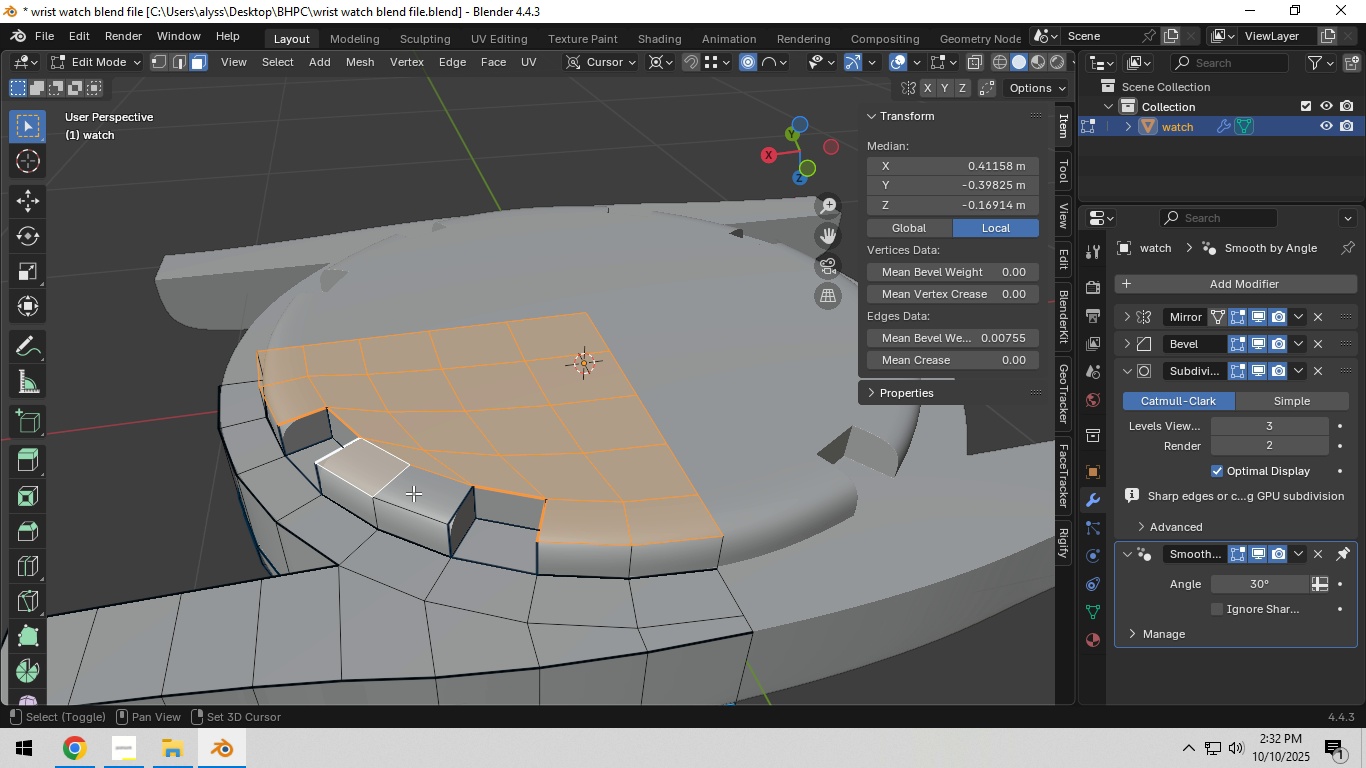 
type(gz)
 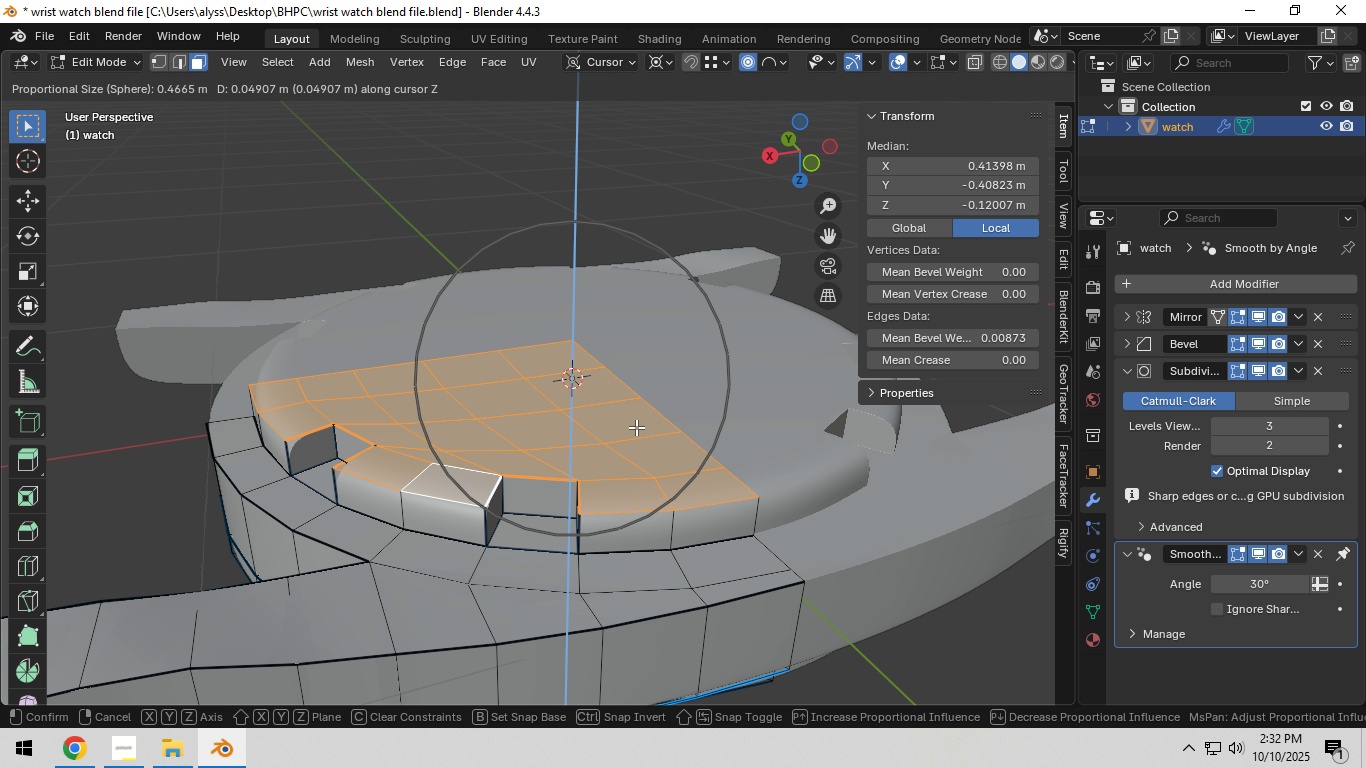 
right_click([636, 427])
 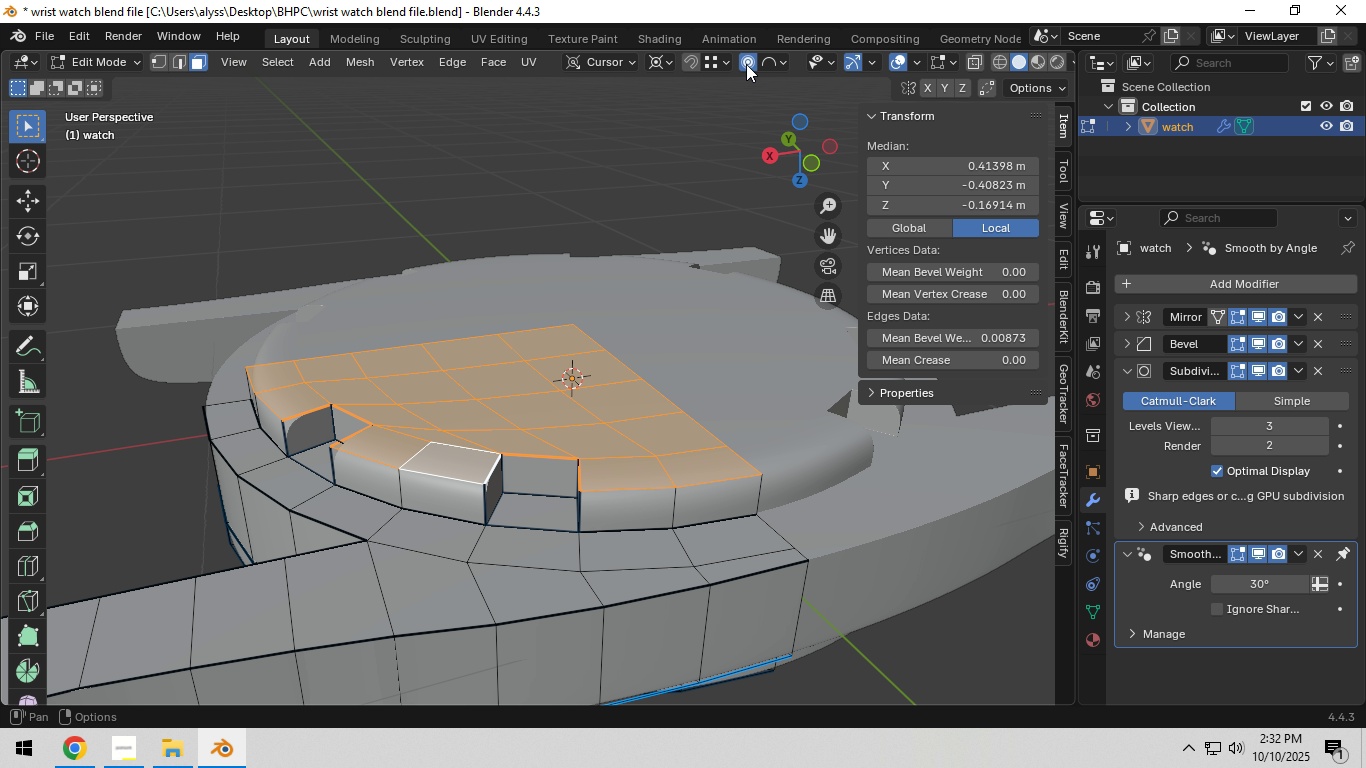 
left_click([746, 64])
 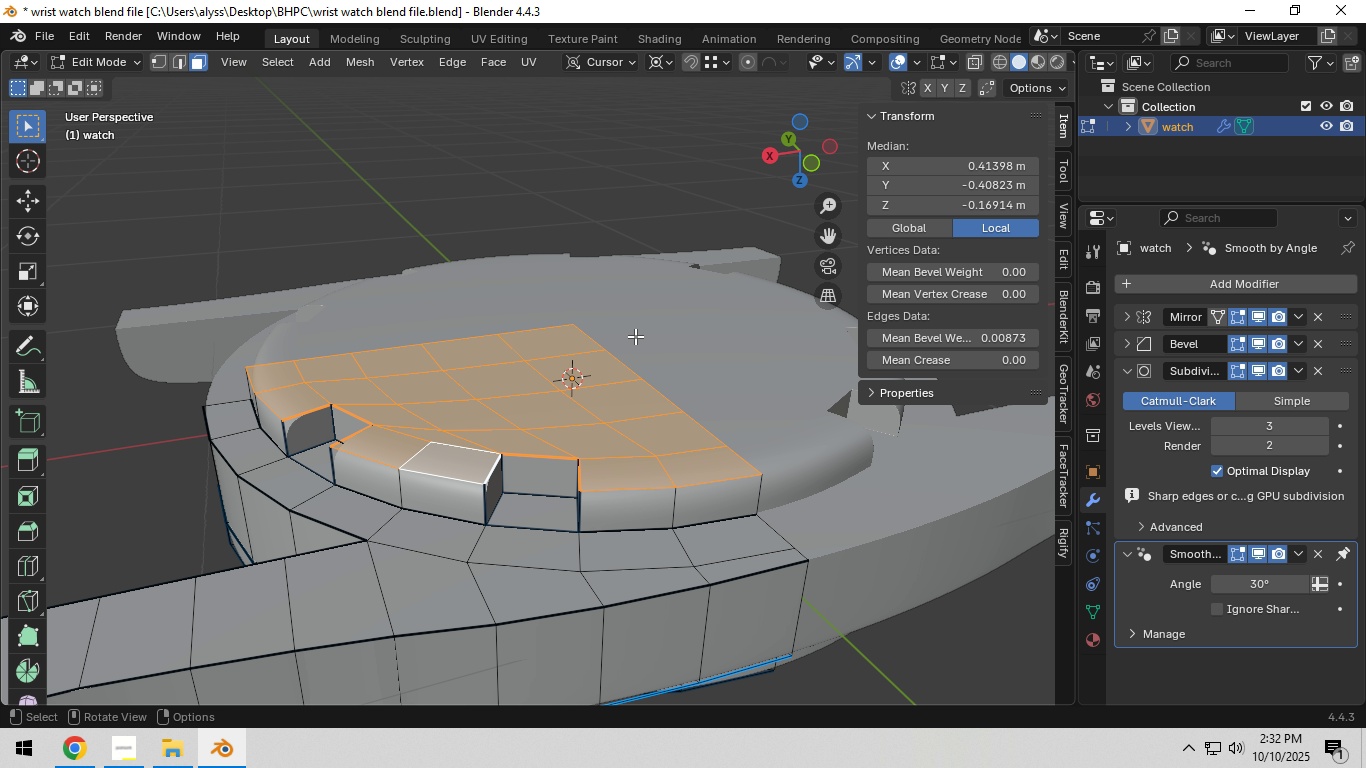 
type(gz)
 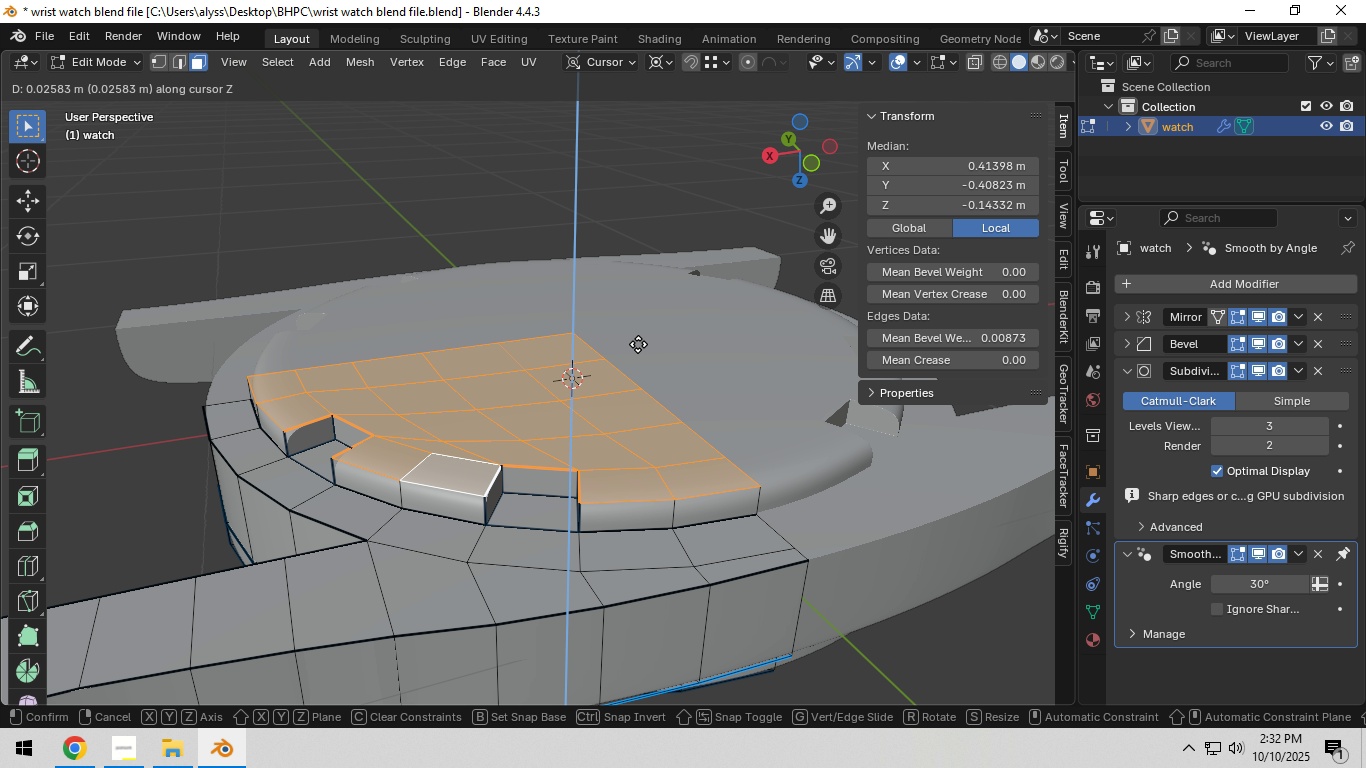 
left_click([638, 345])
 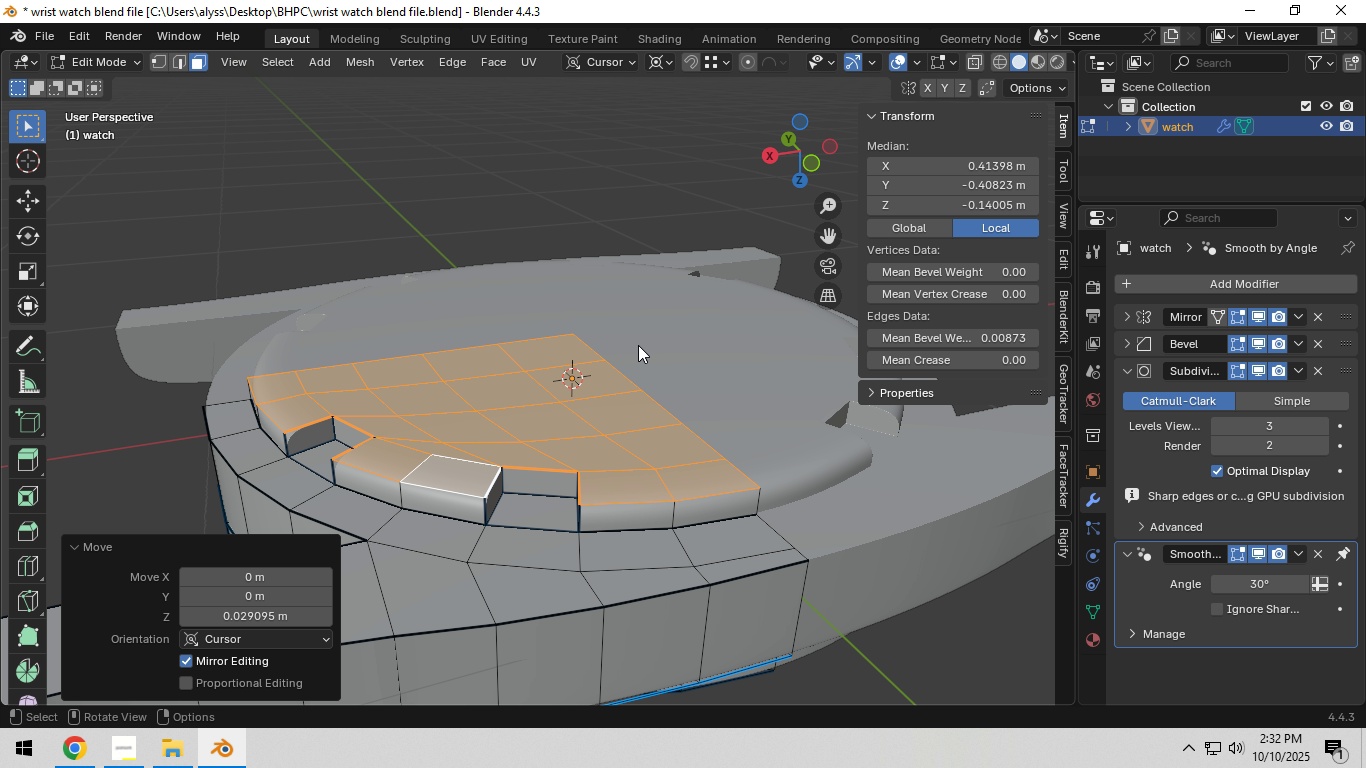 
key(Tab)
 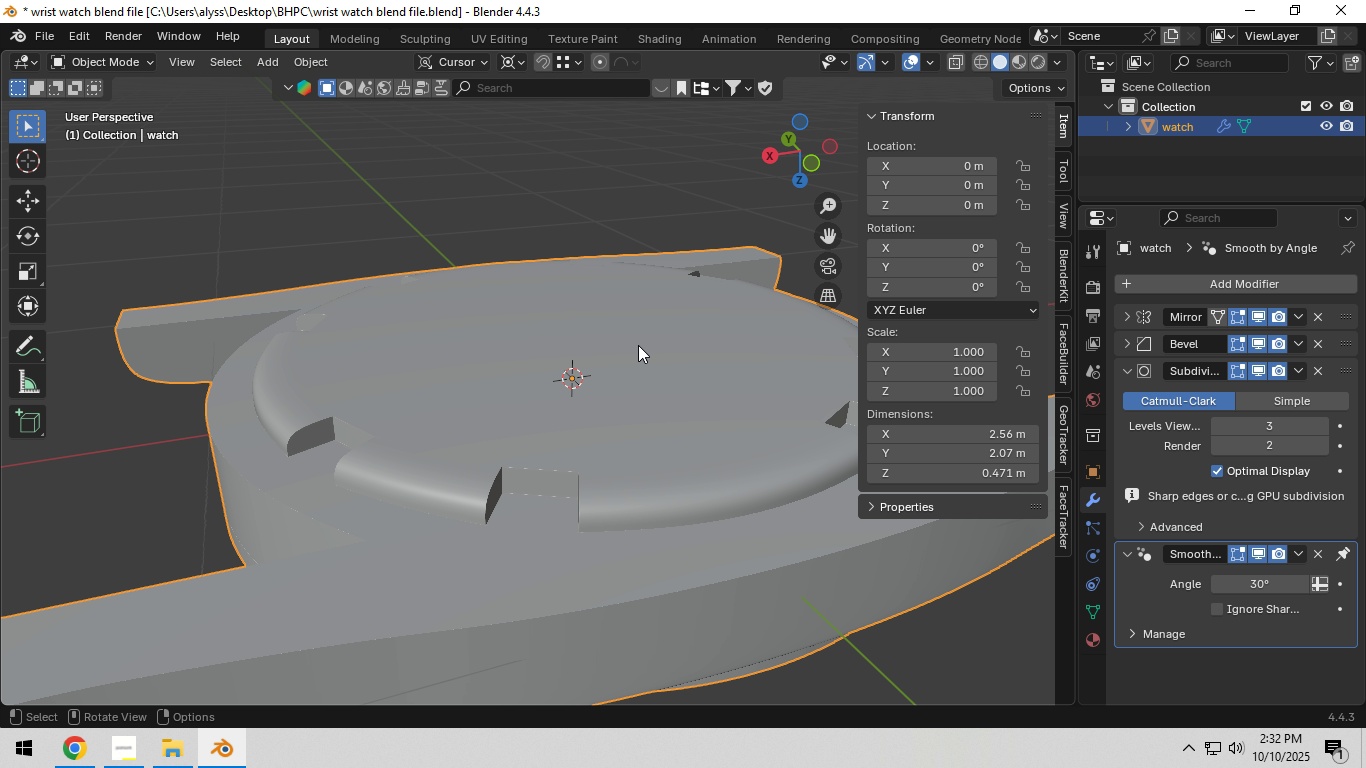 
scroll: coordinate [610, 447], scroll_direction: down, amount: 7.0
 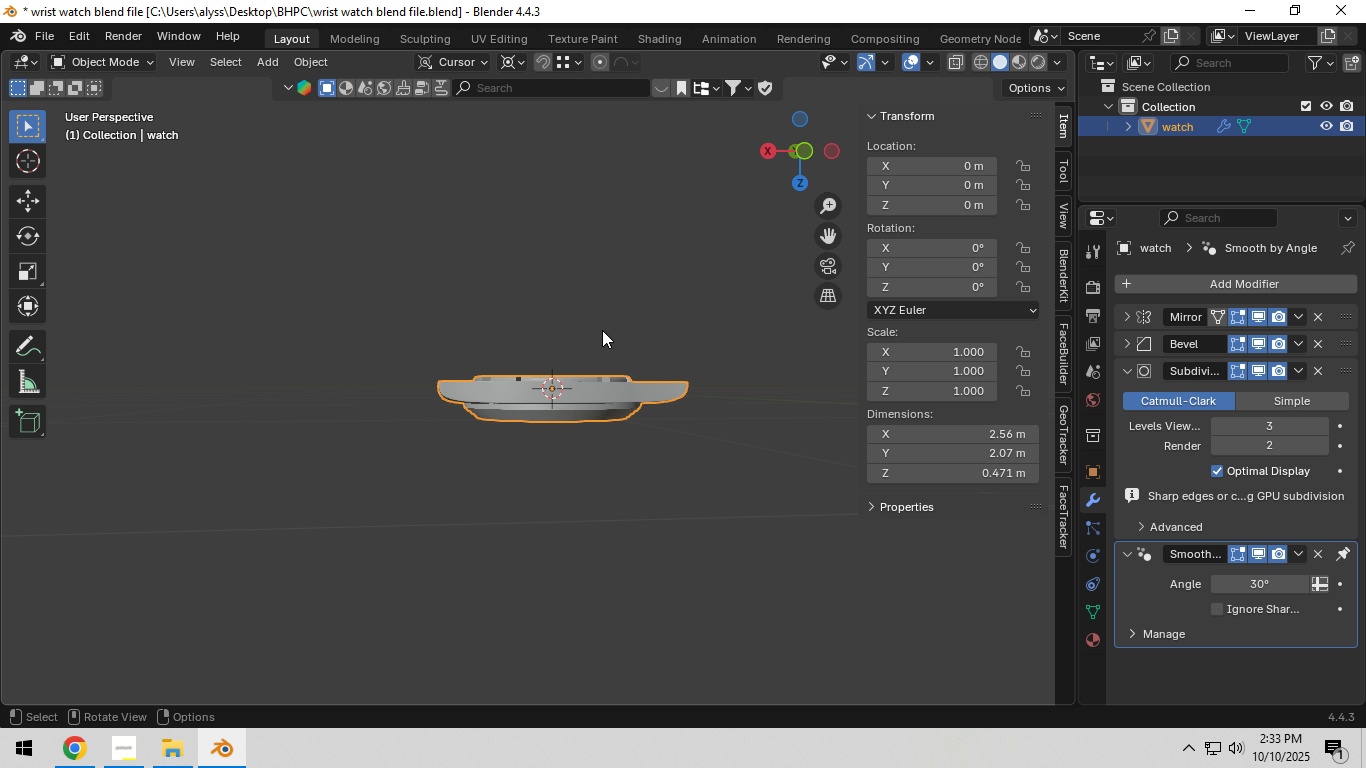 
hold_key(key=Backquote, duration=0.42)
 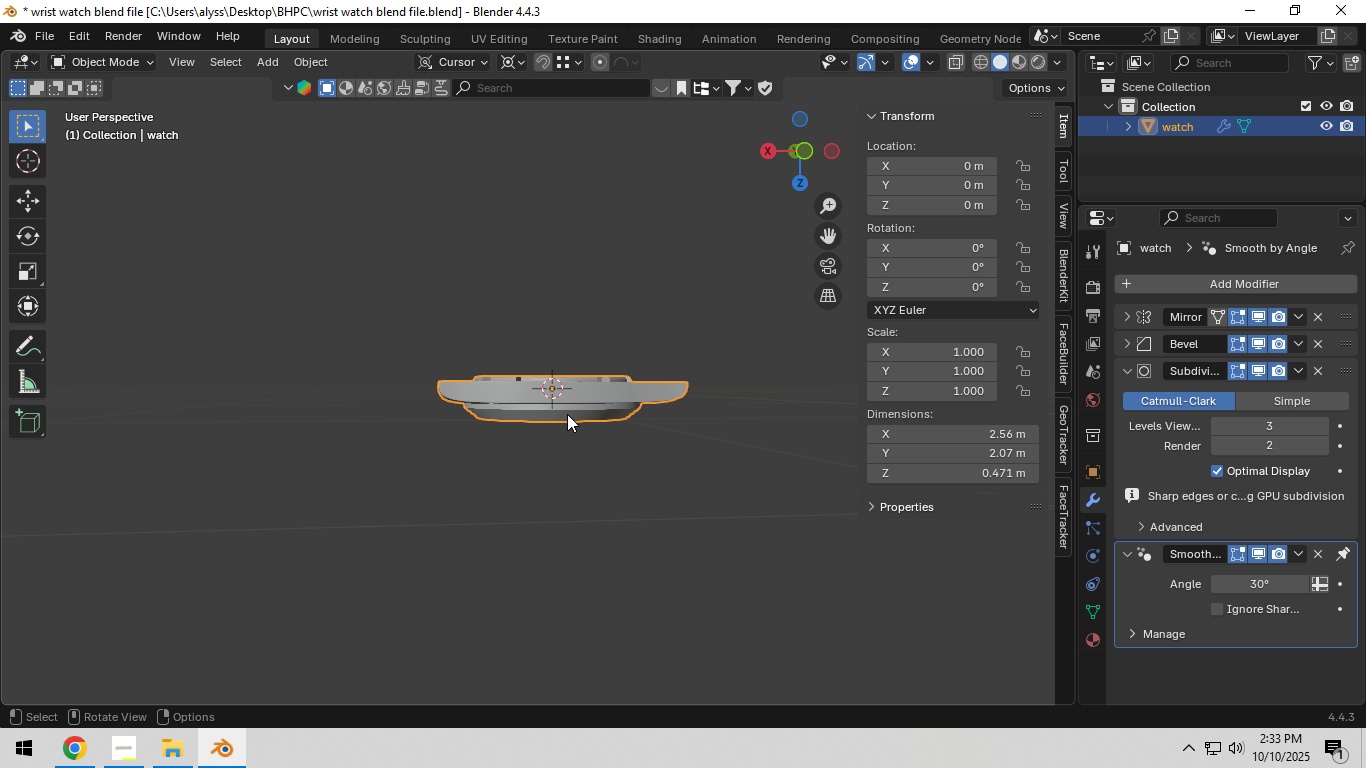 
hold_key(key=Backquote, duration=1.21)
 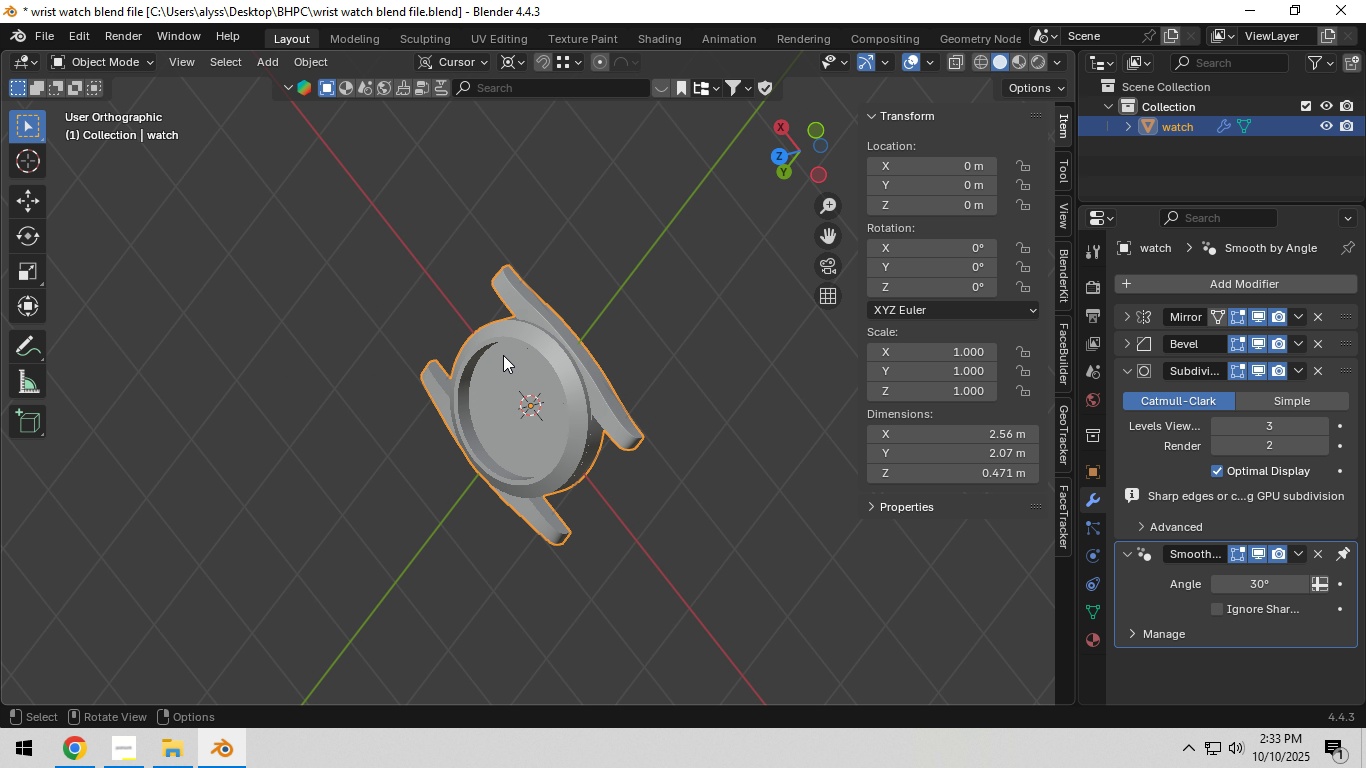 
right_click([525, 366])
 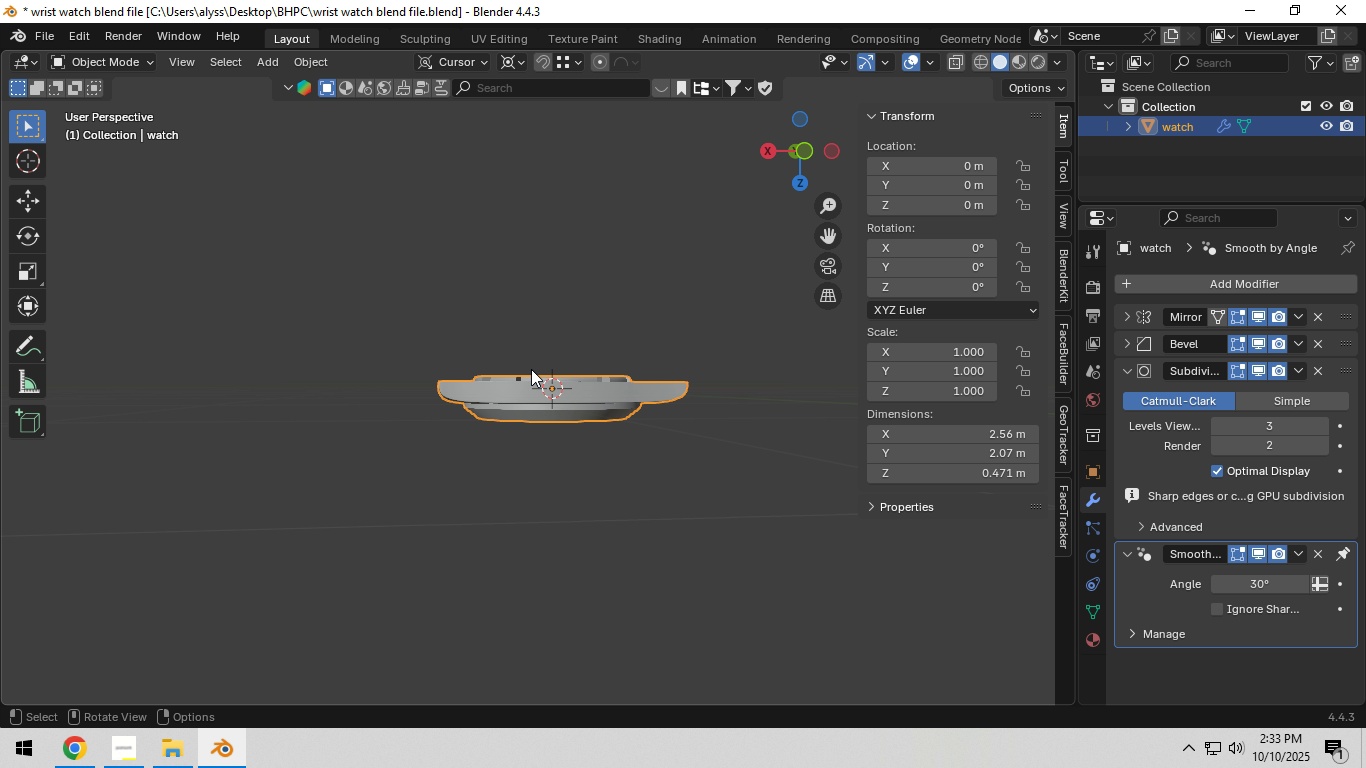 
key(Backquote)
 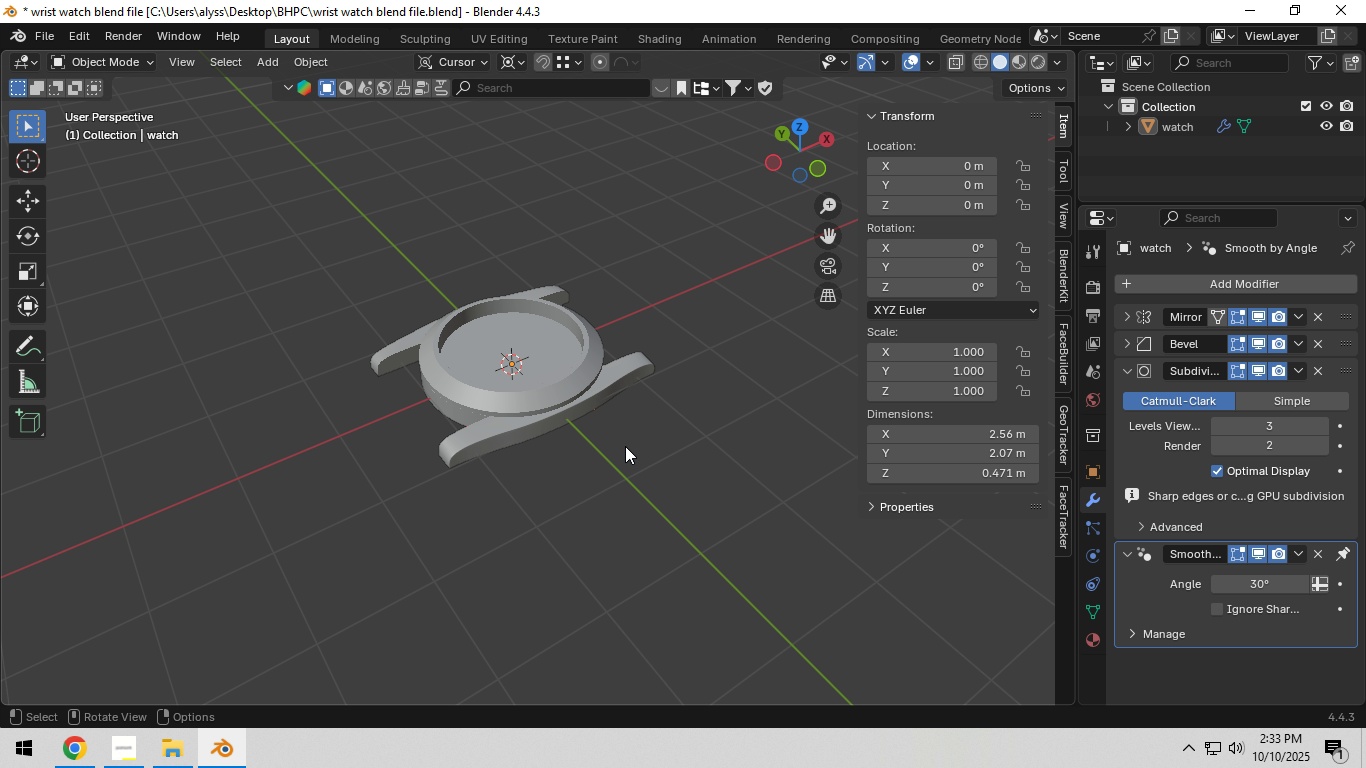 
key(Control+S)
 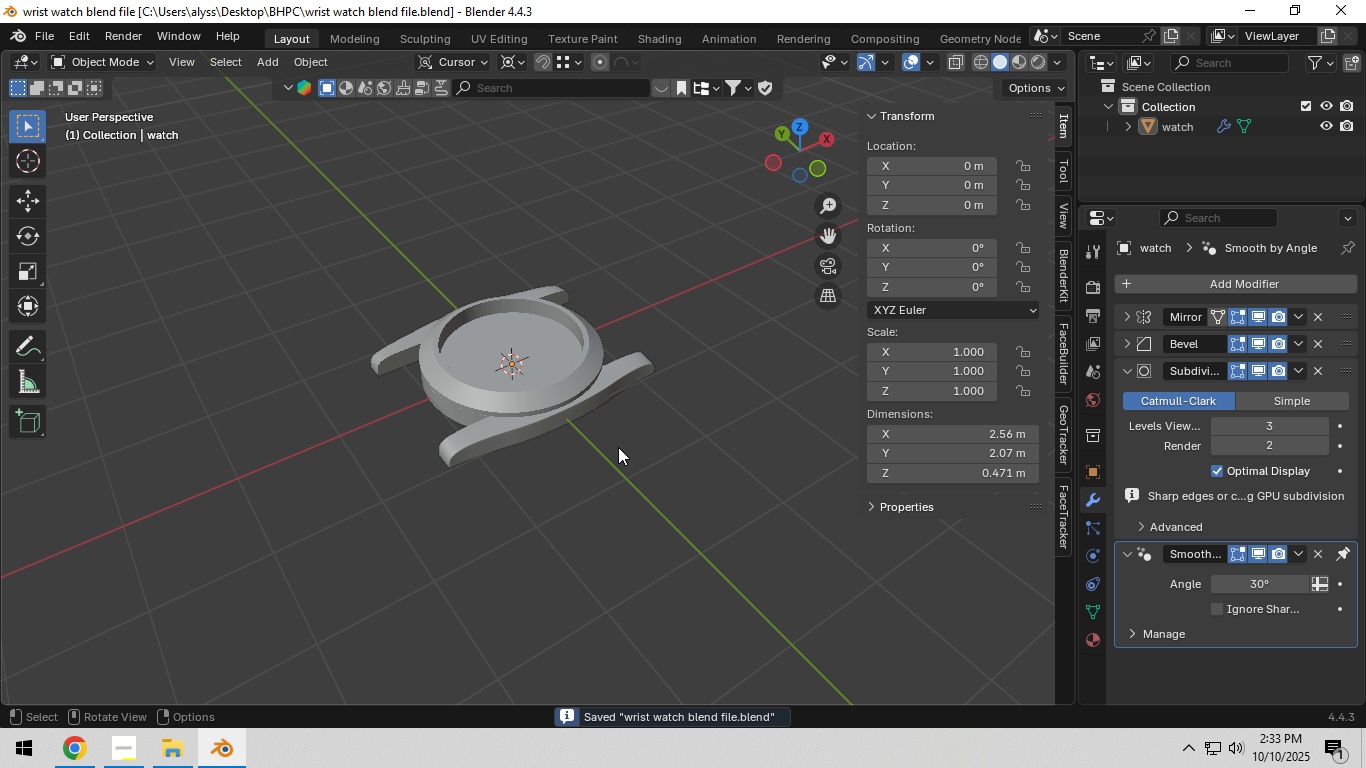 
scroll: coordinate [618, 448], scroll_direction: up, amount: 5.0
 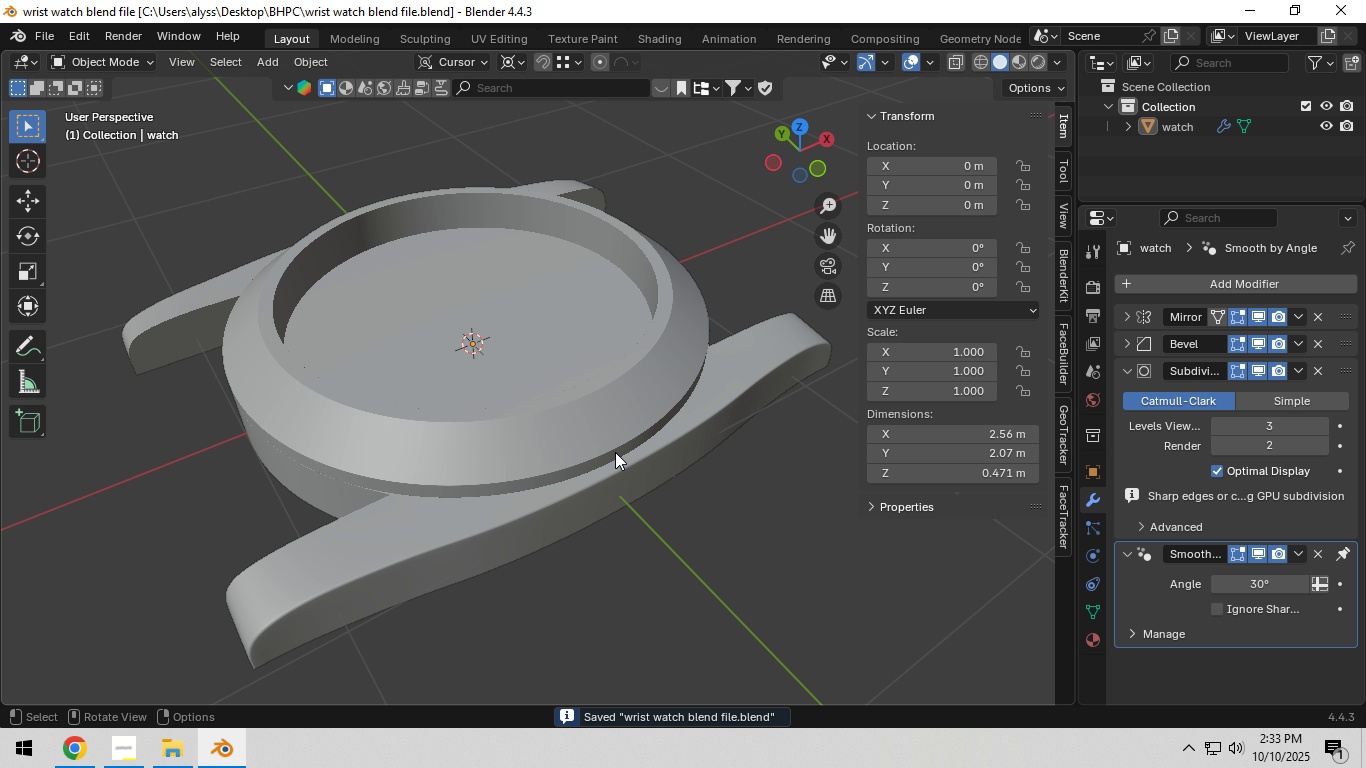 
key(Shift+ShiftLeft)
 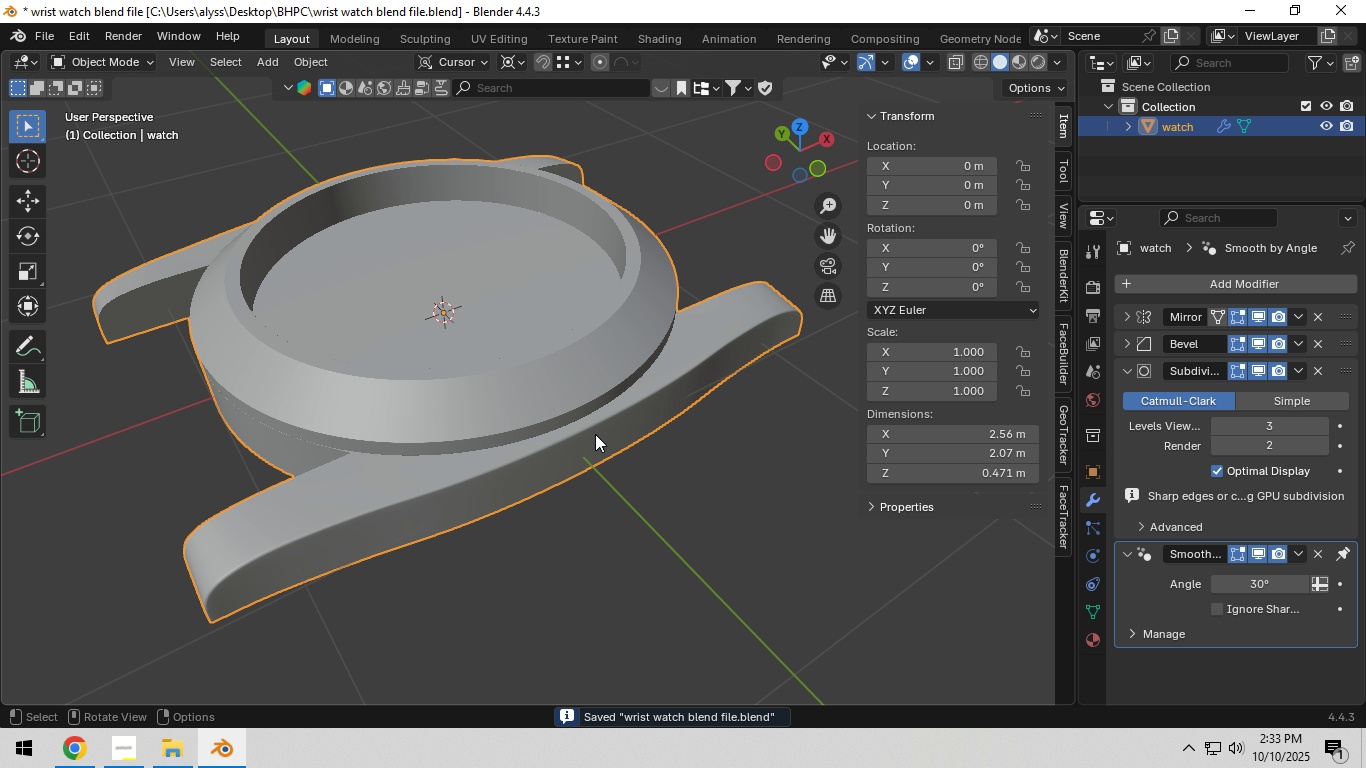 
left_click([595, 433])
 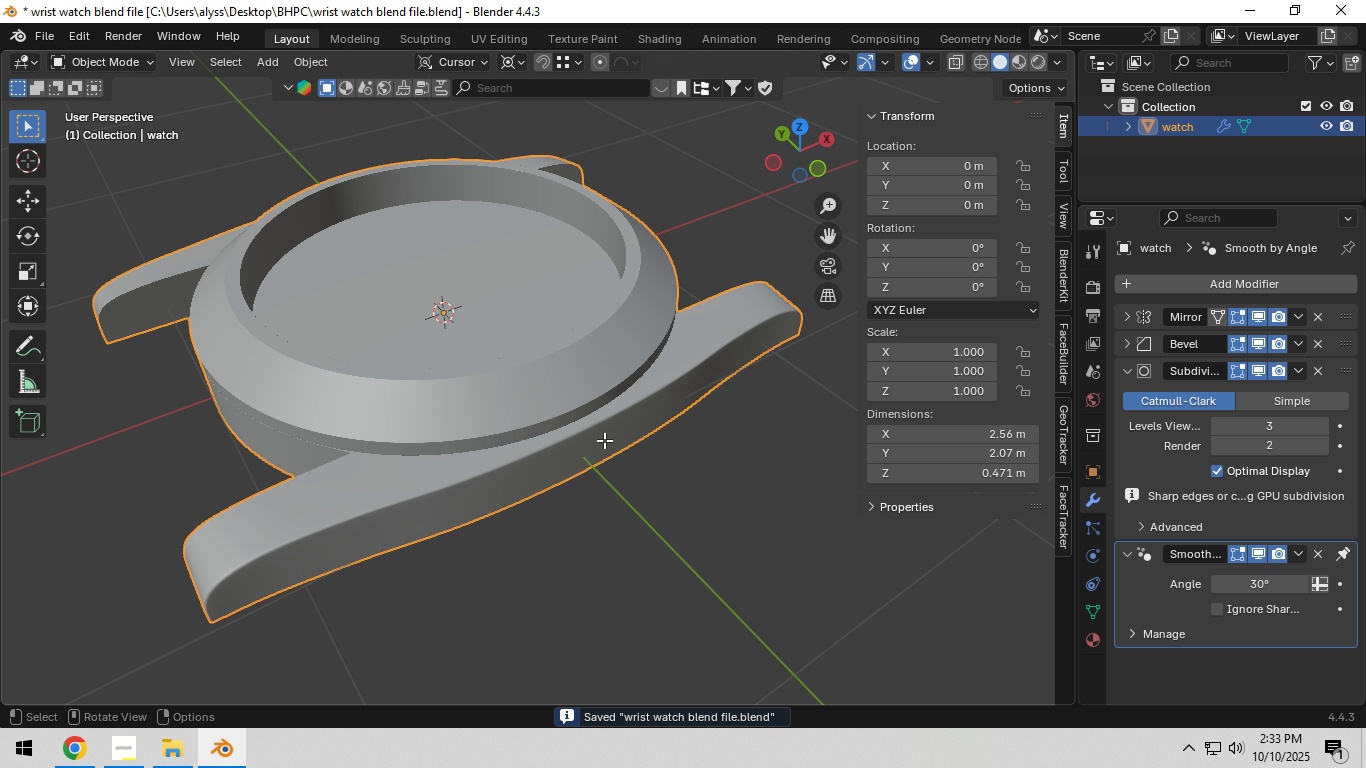 
key(Tab)
 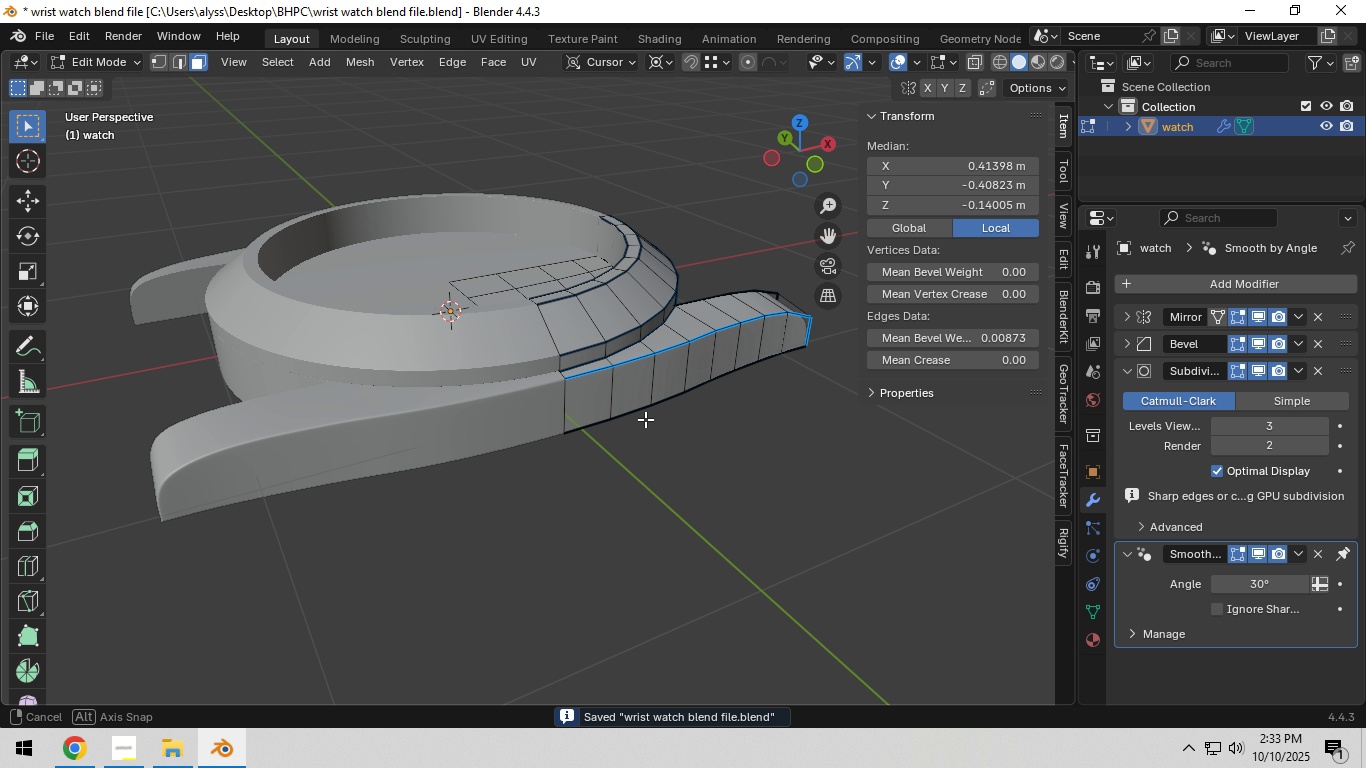 
key(Tab)
 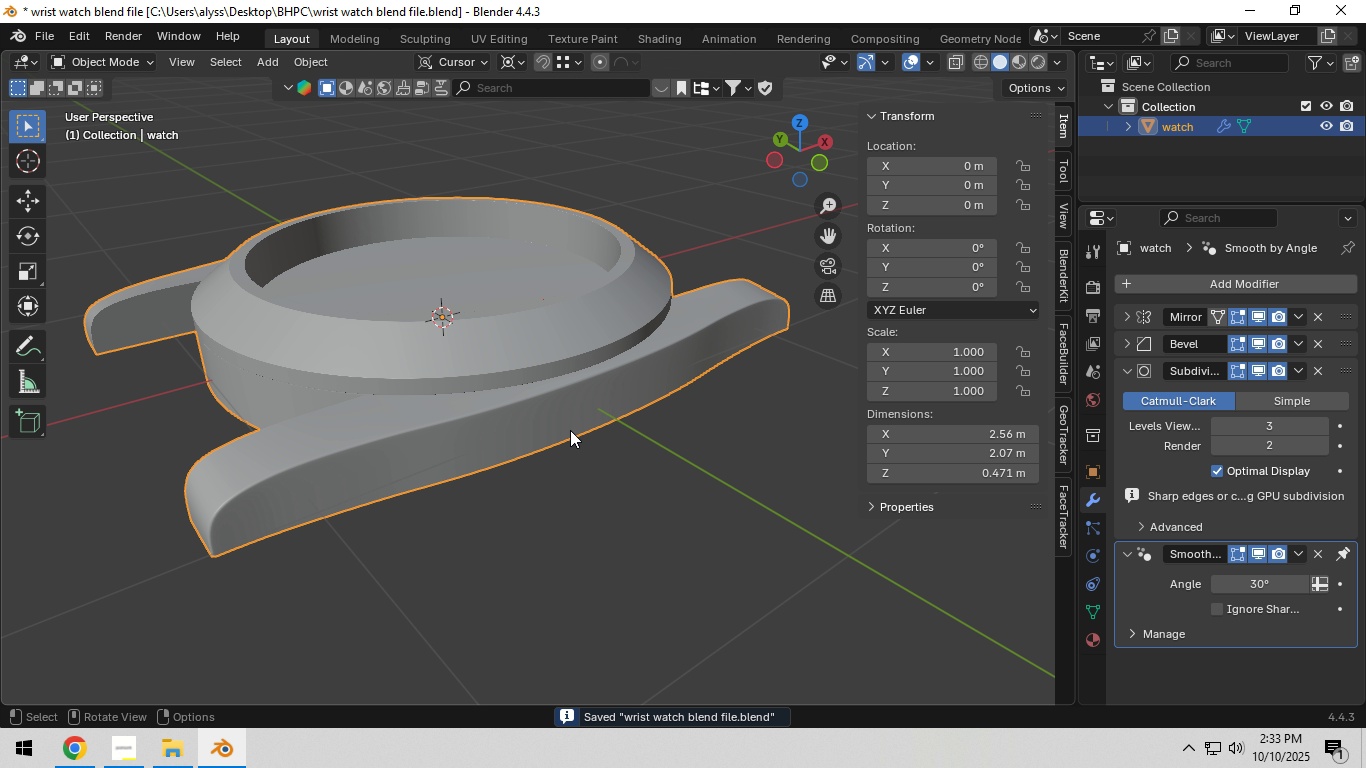 
scroll: coordinate [570, 430], scroll_direction: down, amount: 2.0
 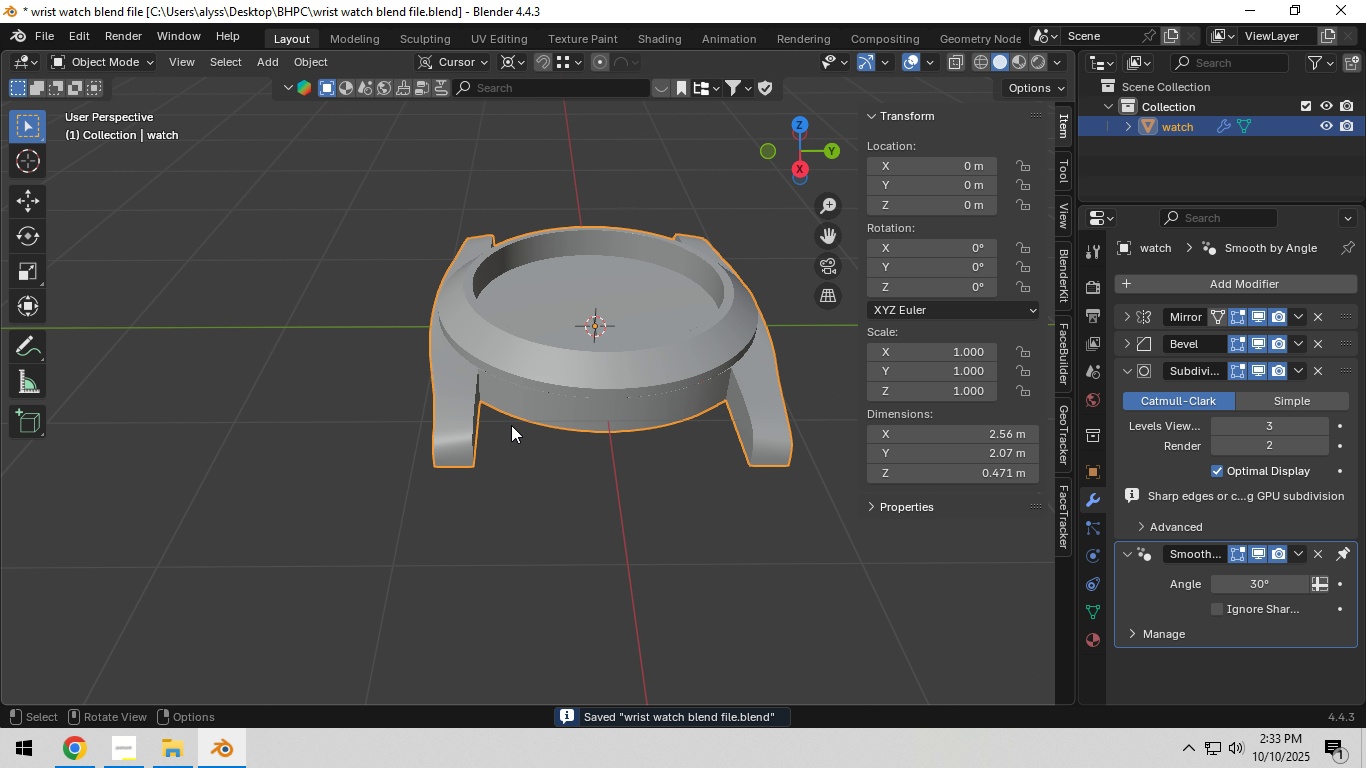 
hold_key(key=ShiftLeft, duration=0.37)
 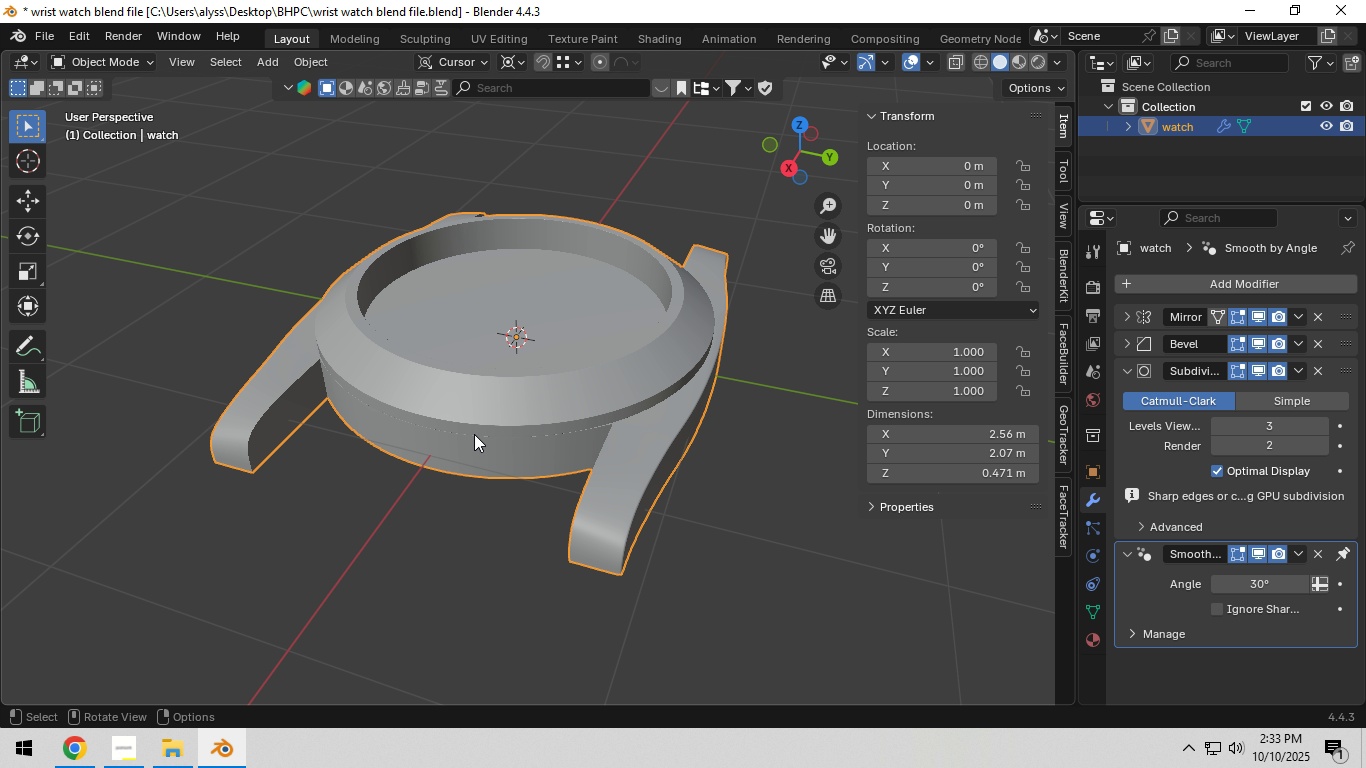 
scroll: coordinate [474, 434], scroll_direction: up, amount: 3.0
 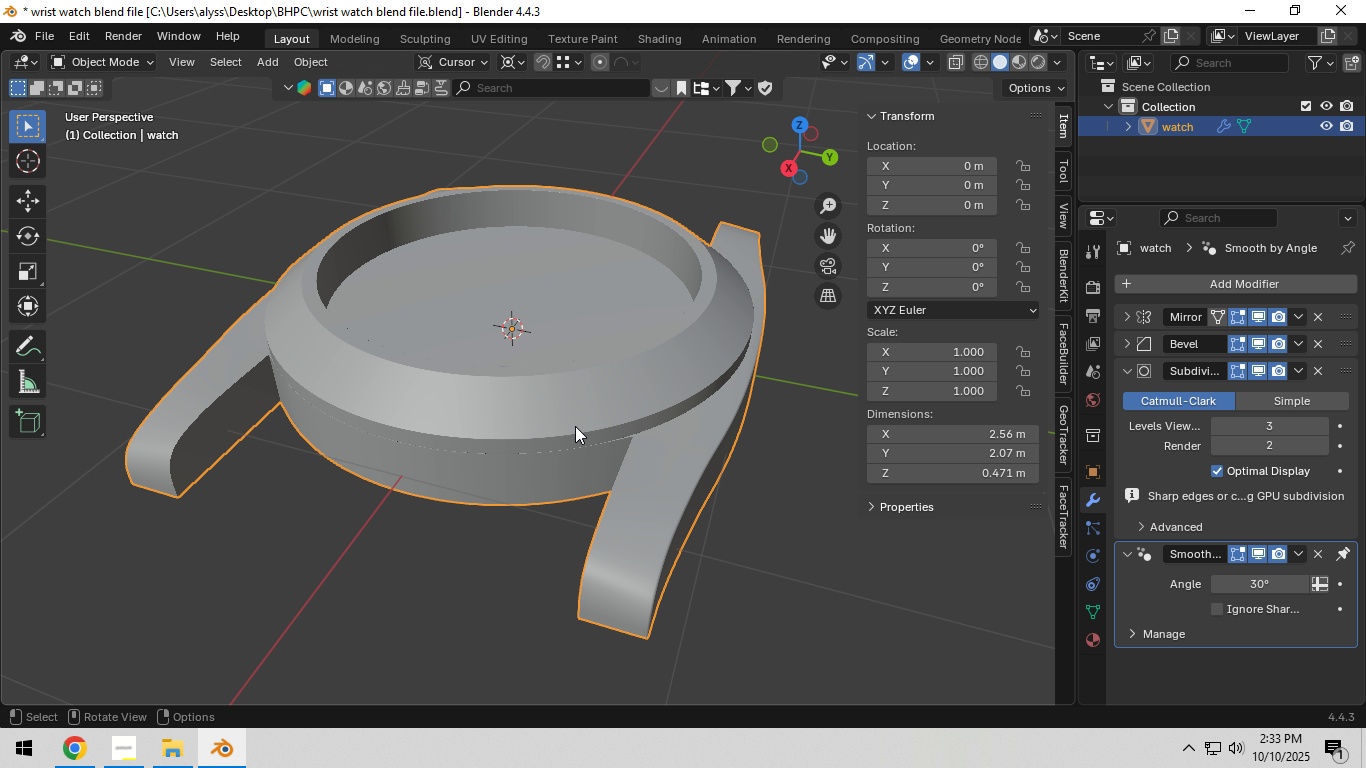 
scroll: coordinate [575, 426], scroll_direction: down, amount: 2.0
 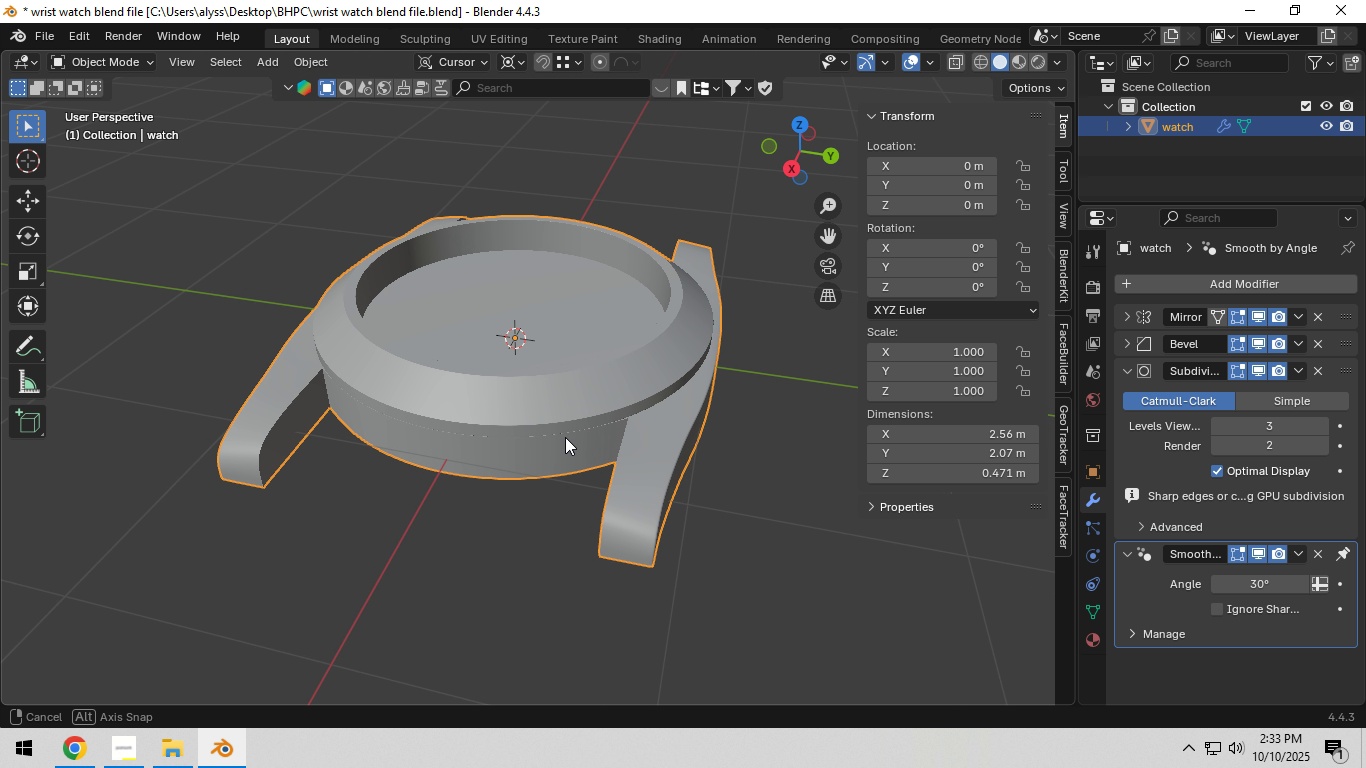 
key(Shift+ShiftLeft)
 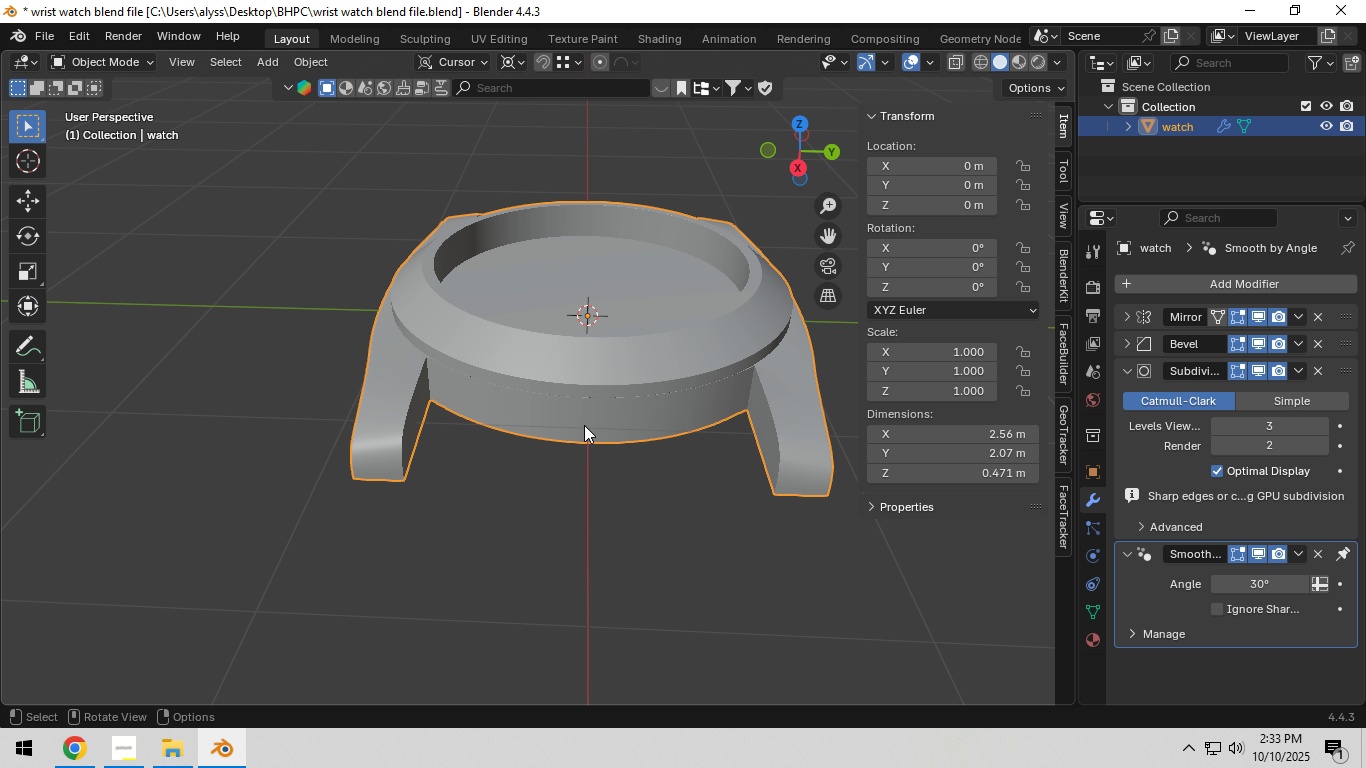 
left_click([584, 424])
 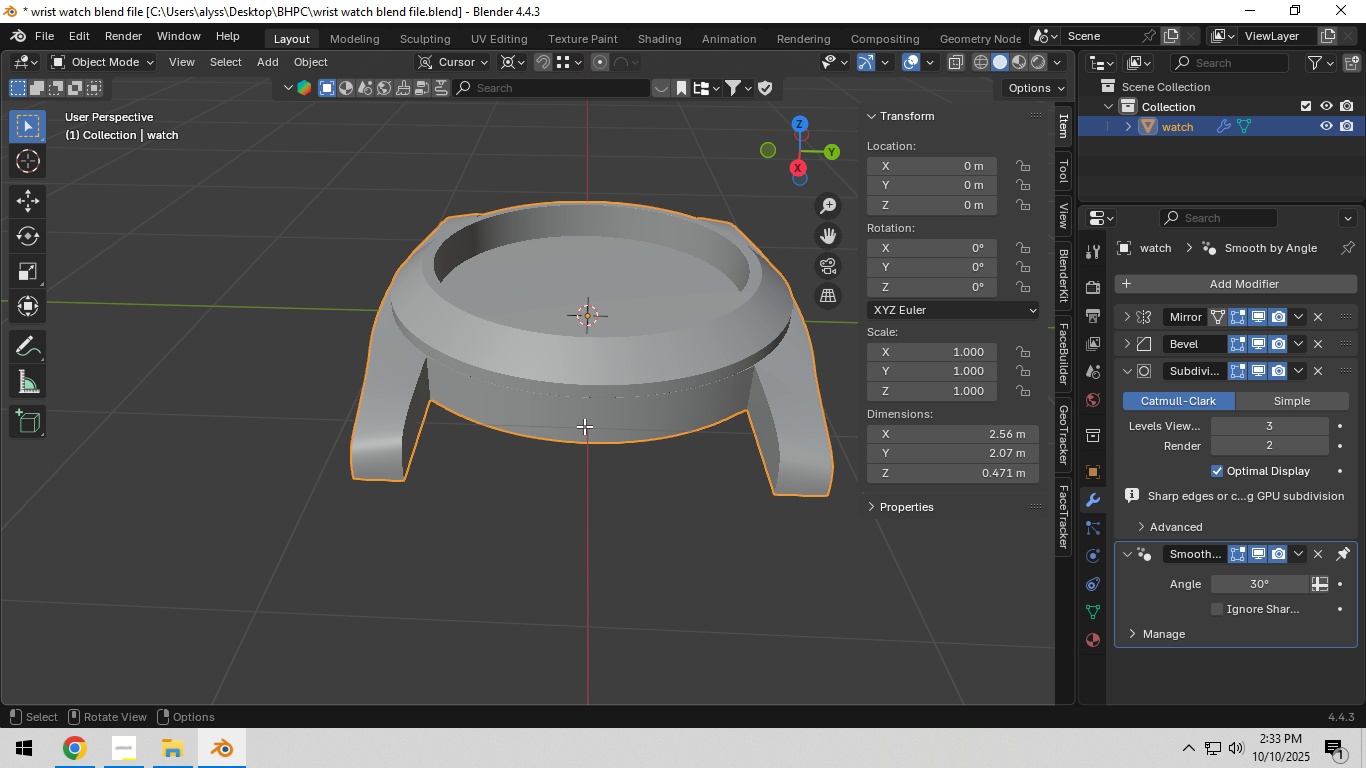 
key(Tab)
 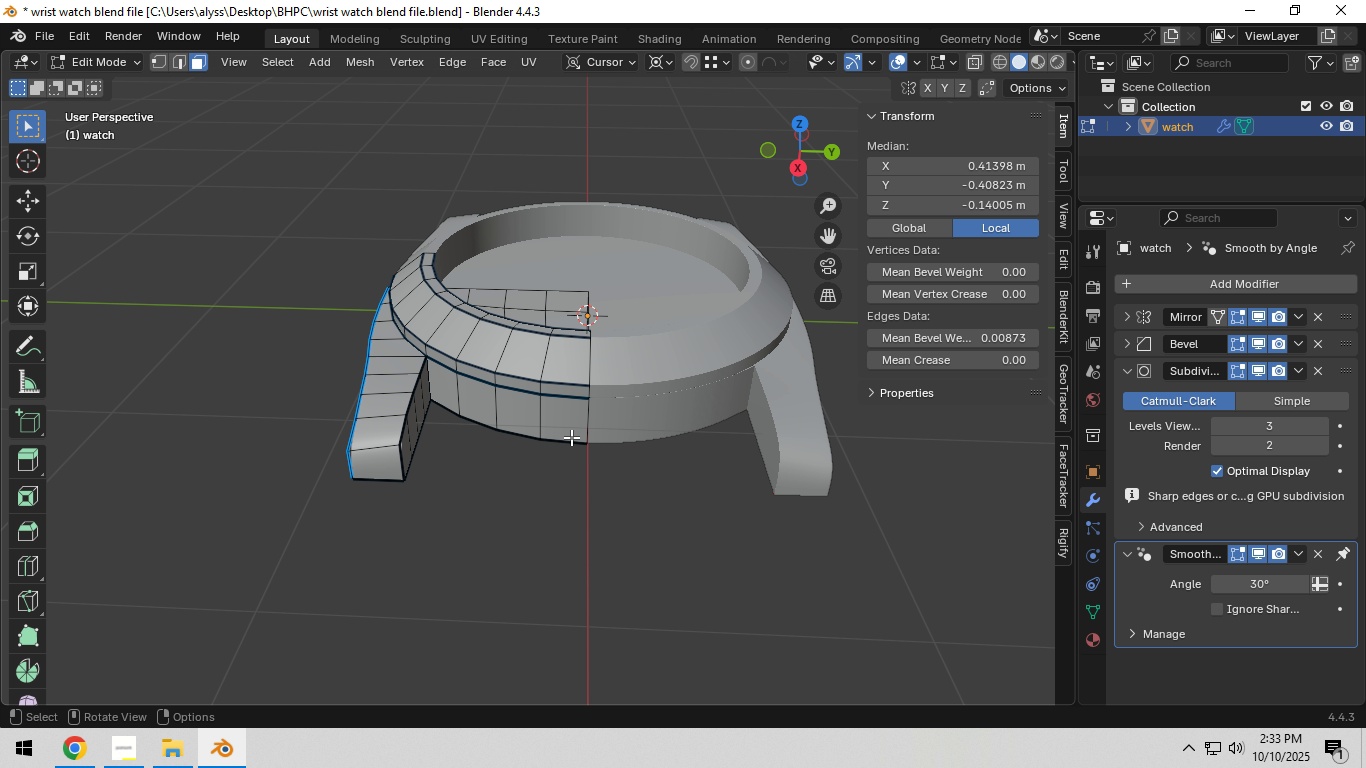 
scroll: coordinate [566, 438], scroll_direction: up, amount: 3.0
 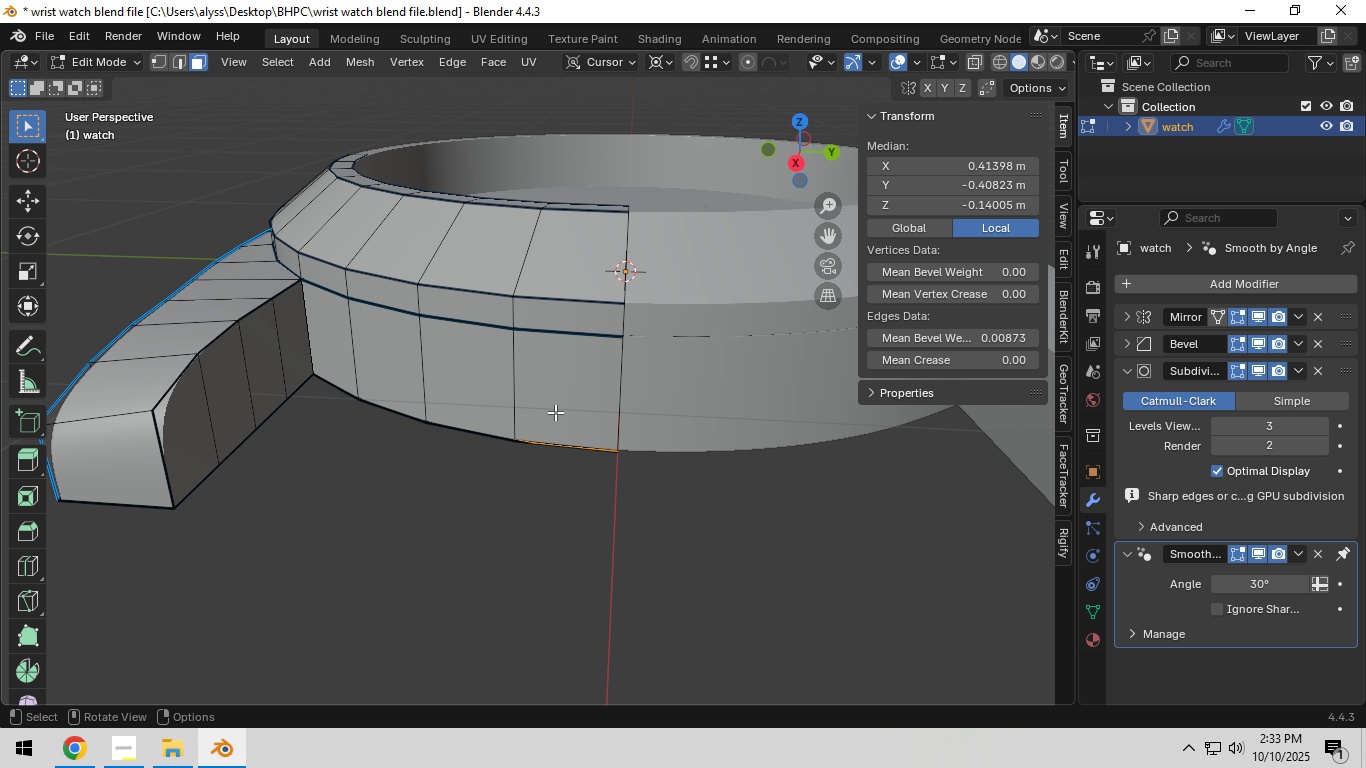 
hold_key(key=ShiftLeft, duration=0.47)
 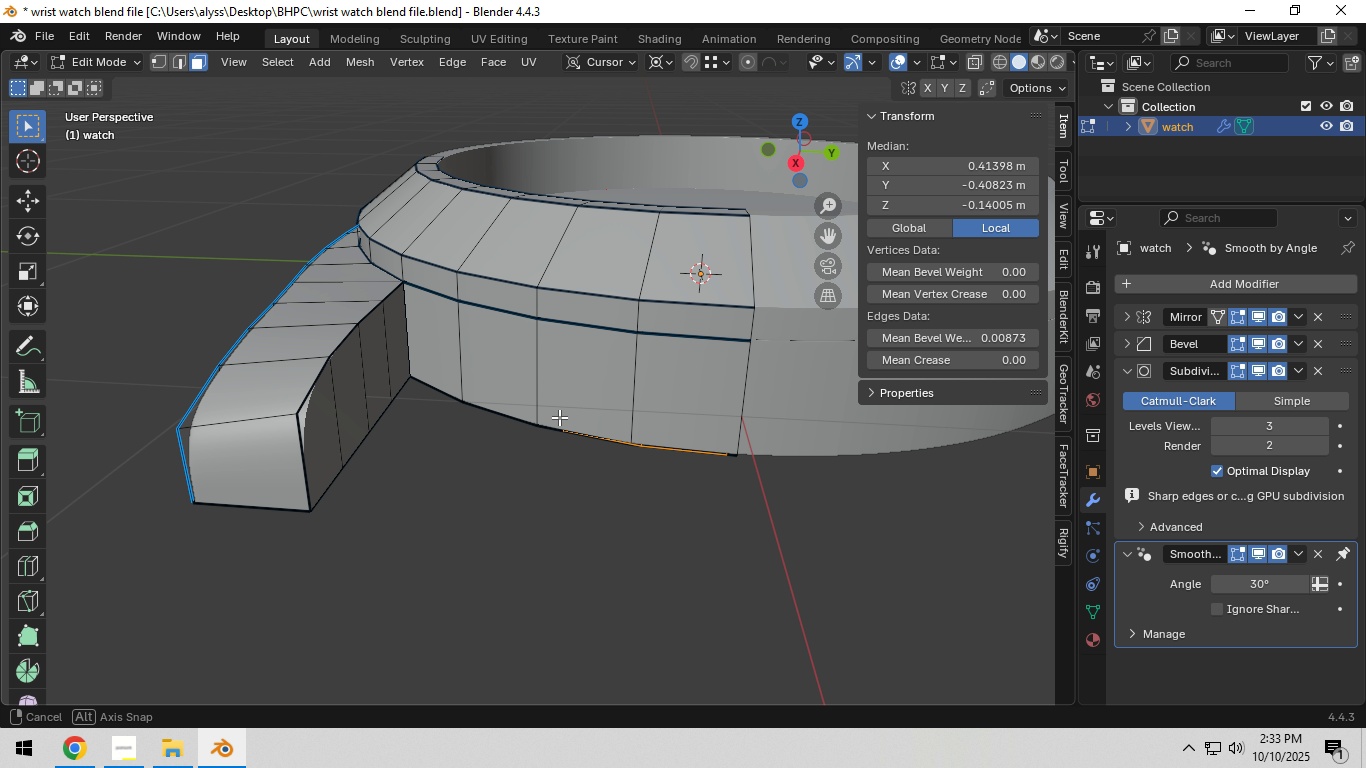 
hold_key(key=ShiftLeft, duration=0.54)
 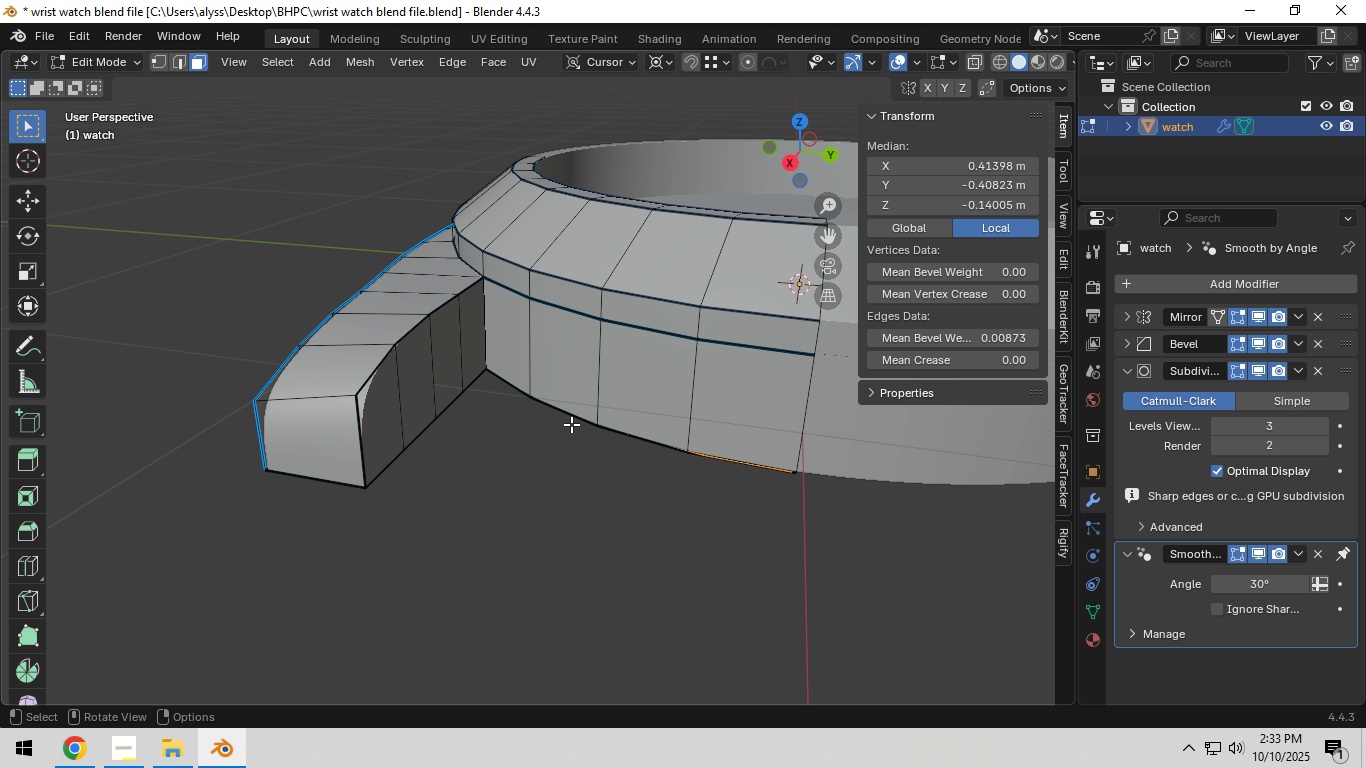 
wait(10.11)
 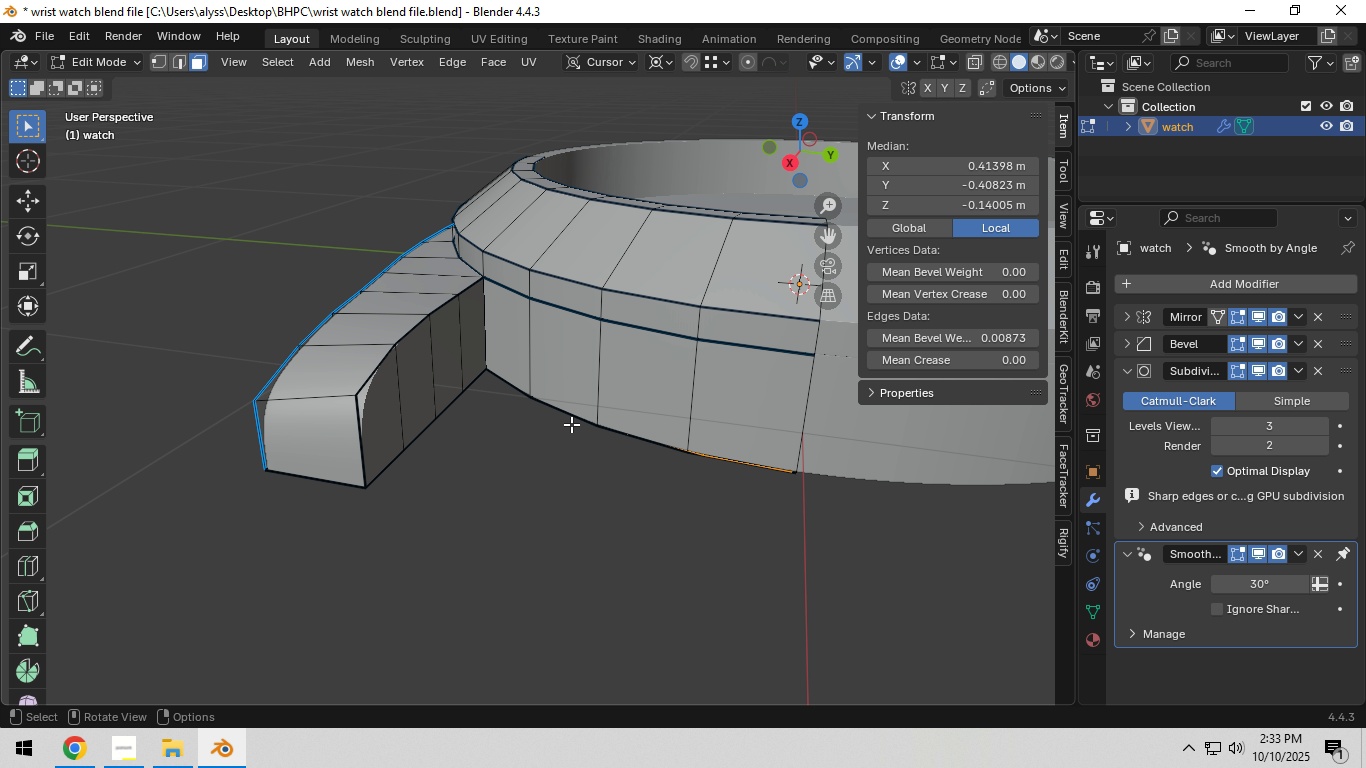 
hold_key(key=ShiftLeft, duration=0.38)
 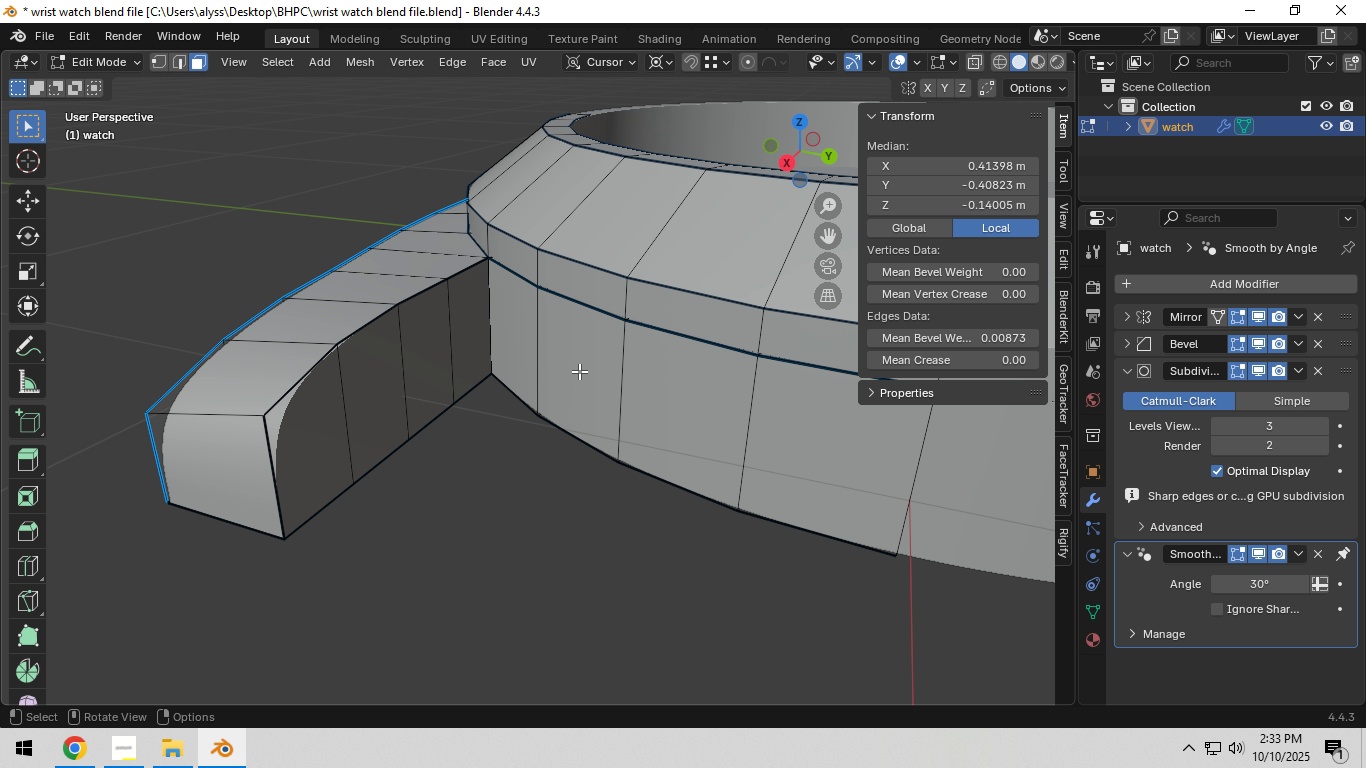 
scroll: coordinate [579, 371], scroll_direction: up, amount: 1.0
 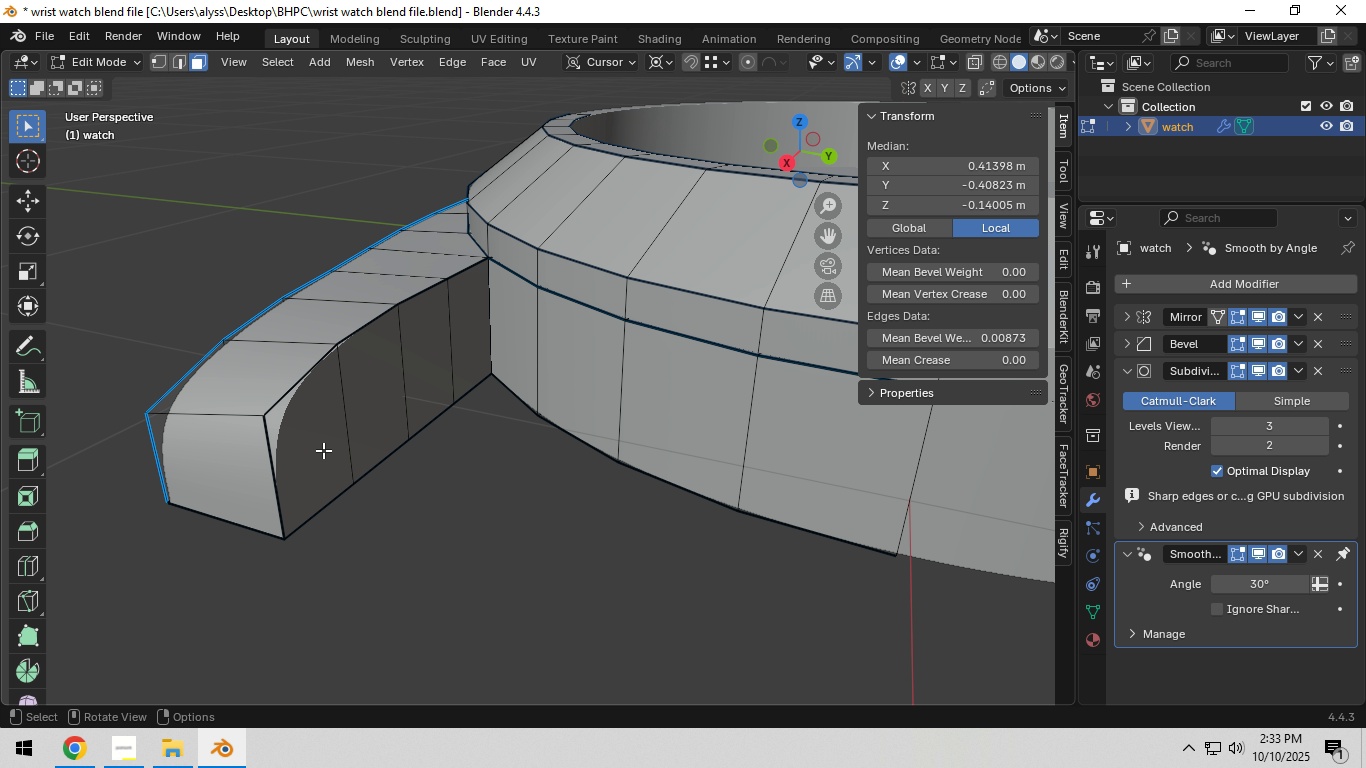 
left_click([320, 450])
 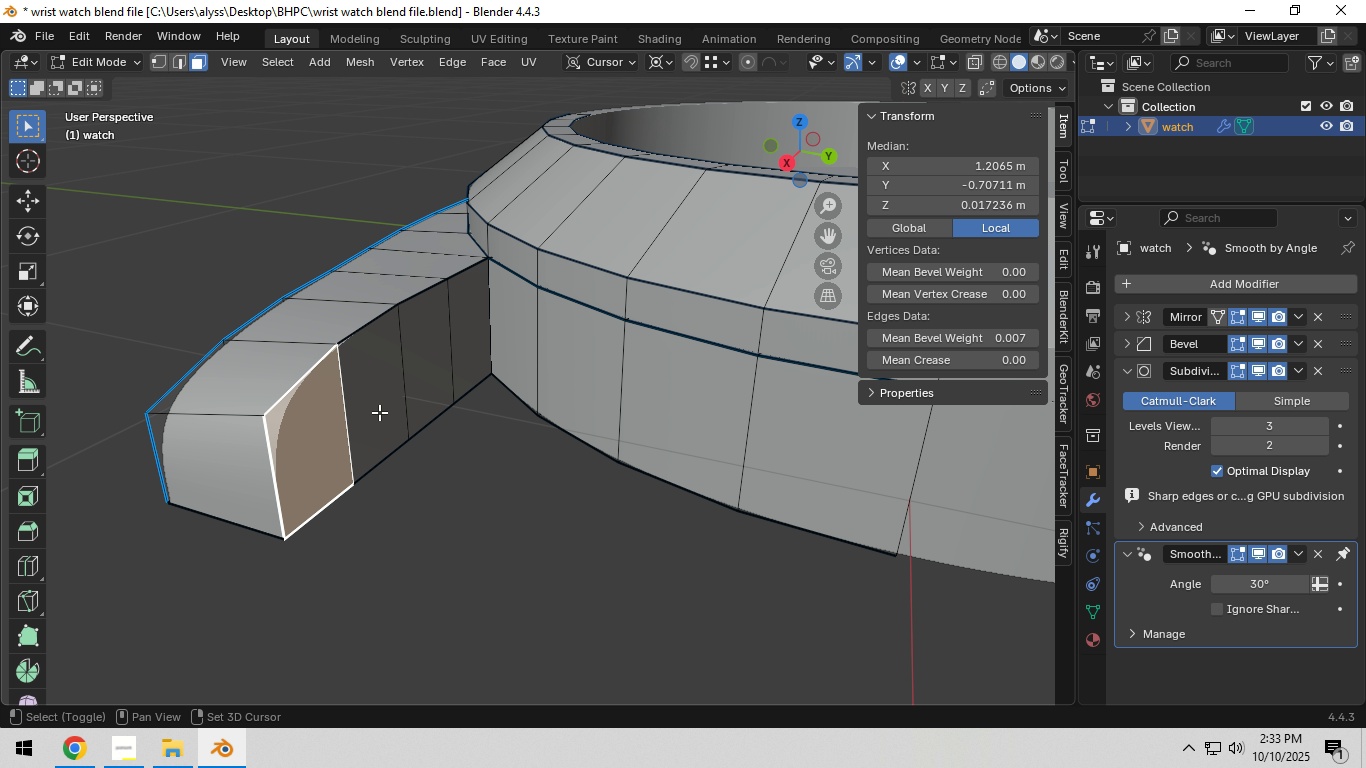 
hold_key(key=ShiftLeft, duration=1.52)
double_click([432, 369])
 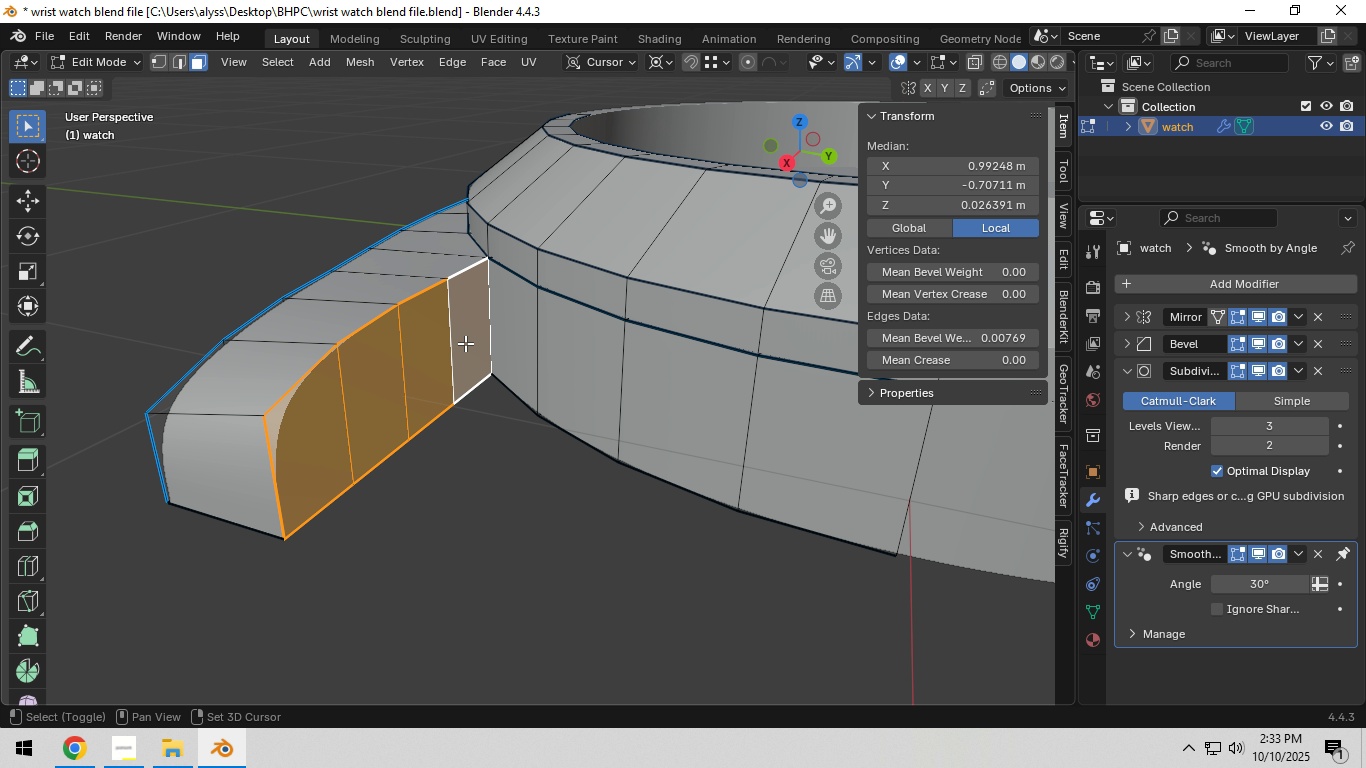 
triple_click([463, 343])
 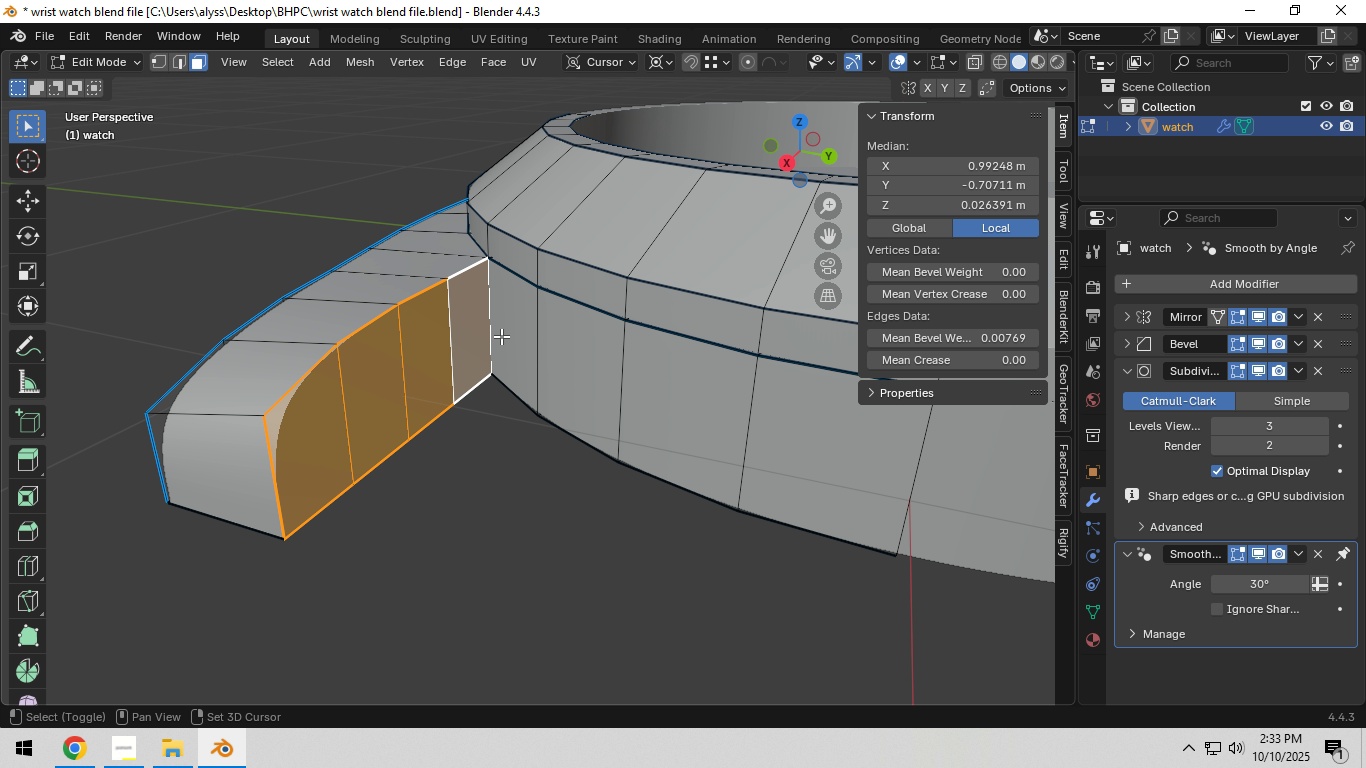 
triple_click([499, 336])
 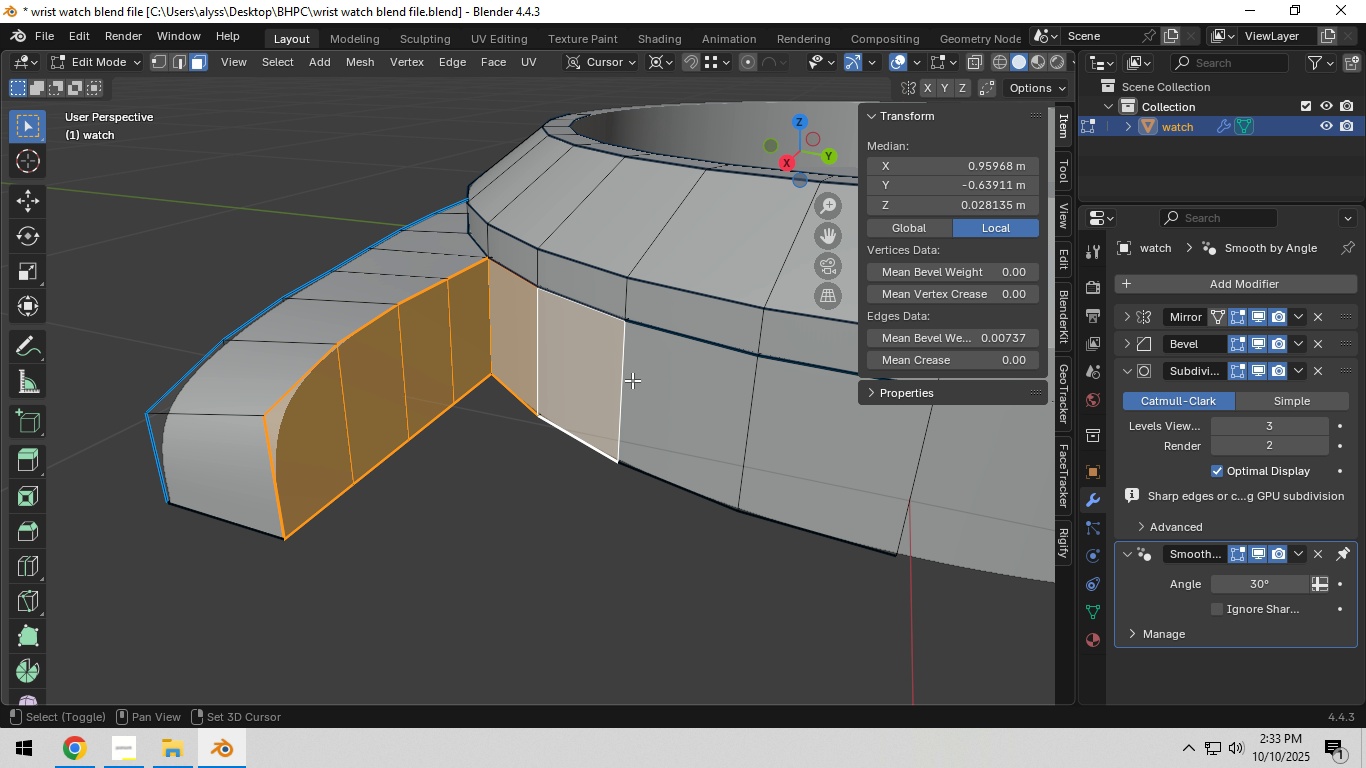 
hold_key(key=ShiftLeft, duration=0.64)
triple_click([680, 399])
 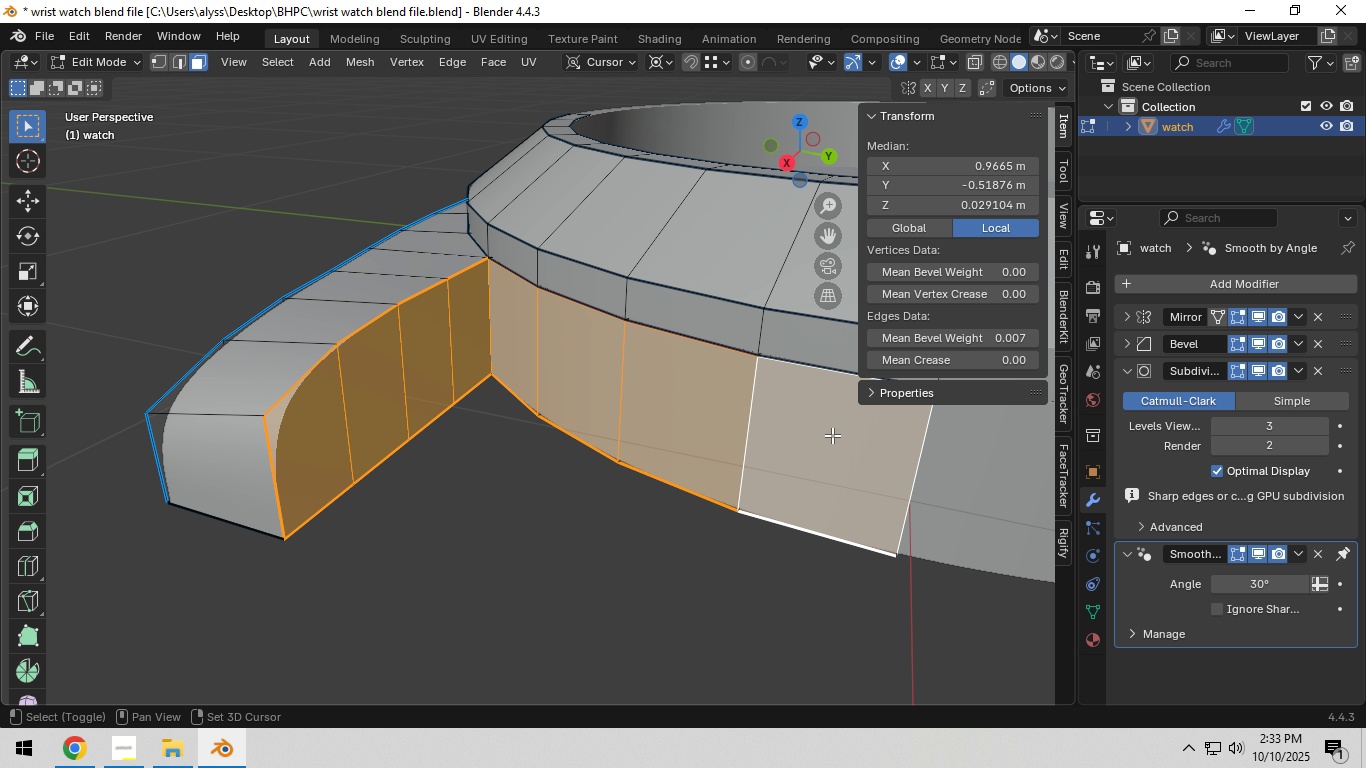 
triple_click([832, 435])
 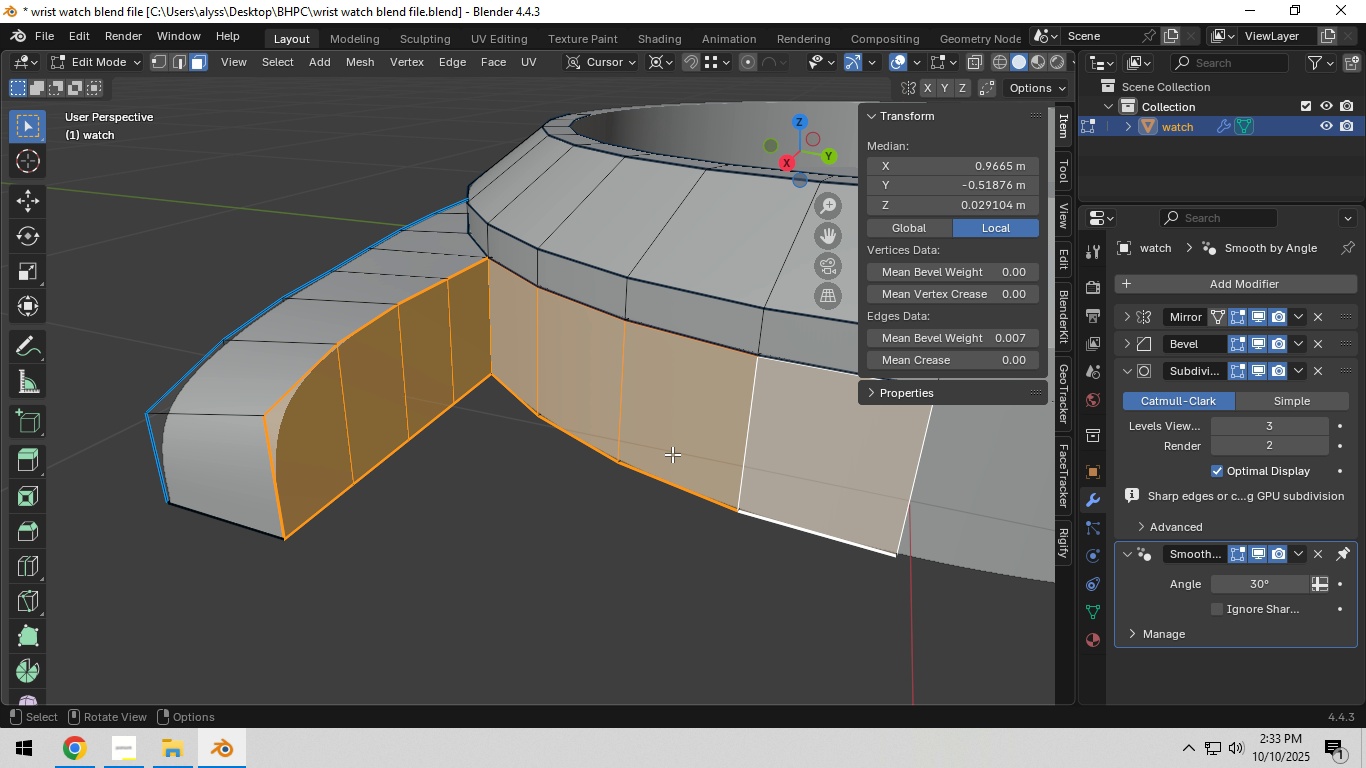 
key(Shift+D)
 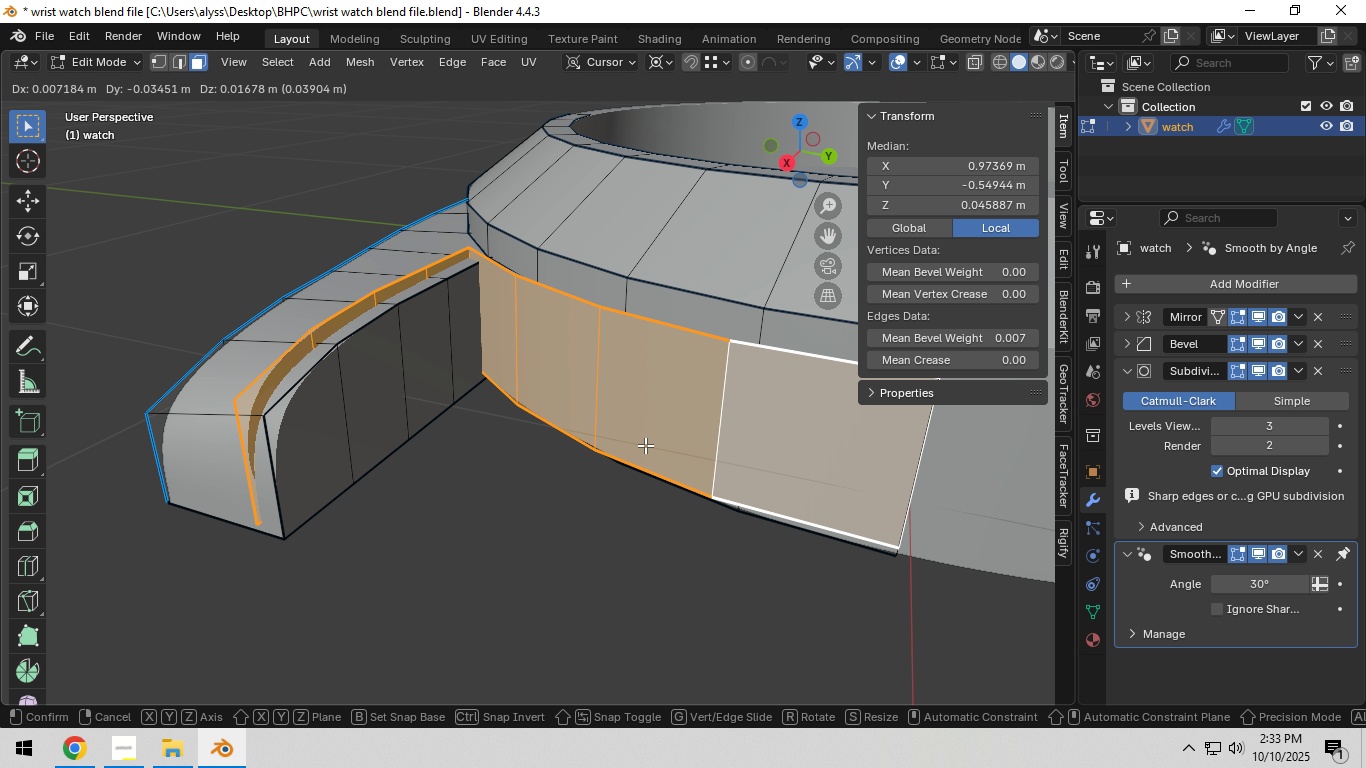 
right_click([645, 445])
 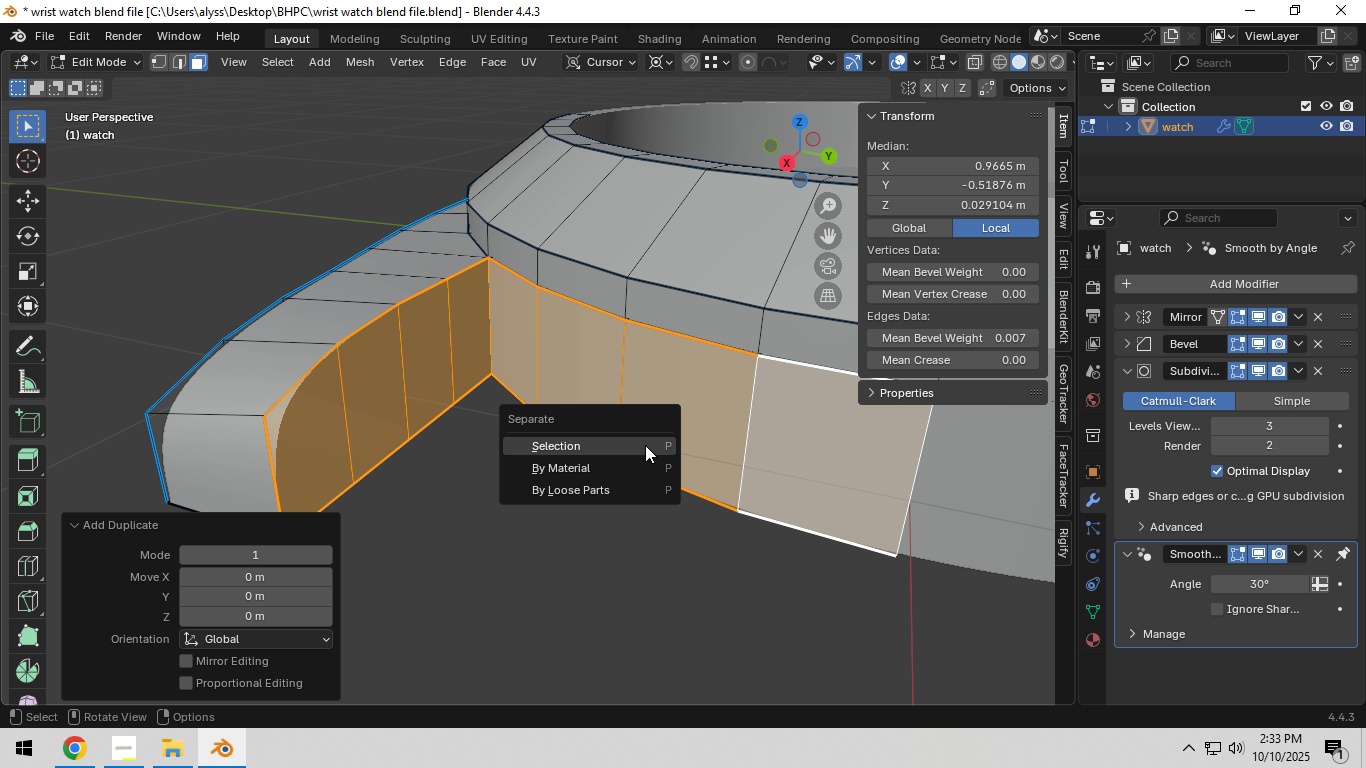 
key(P)
 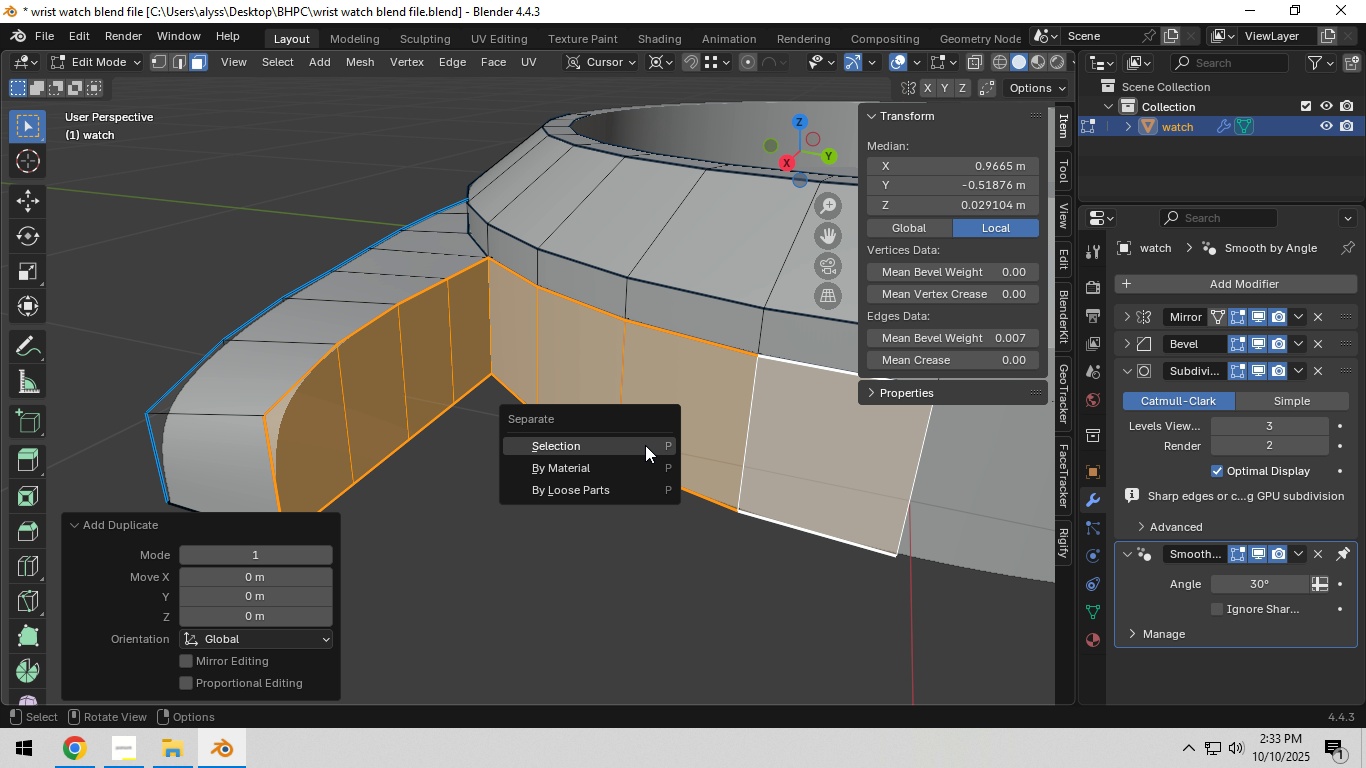 
left_click([645, 445])
 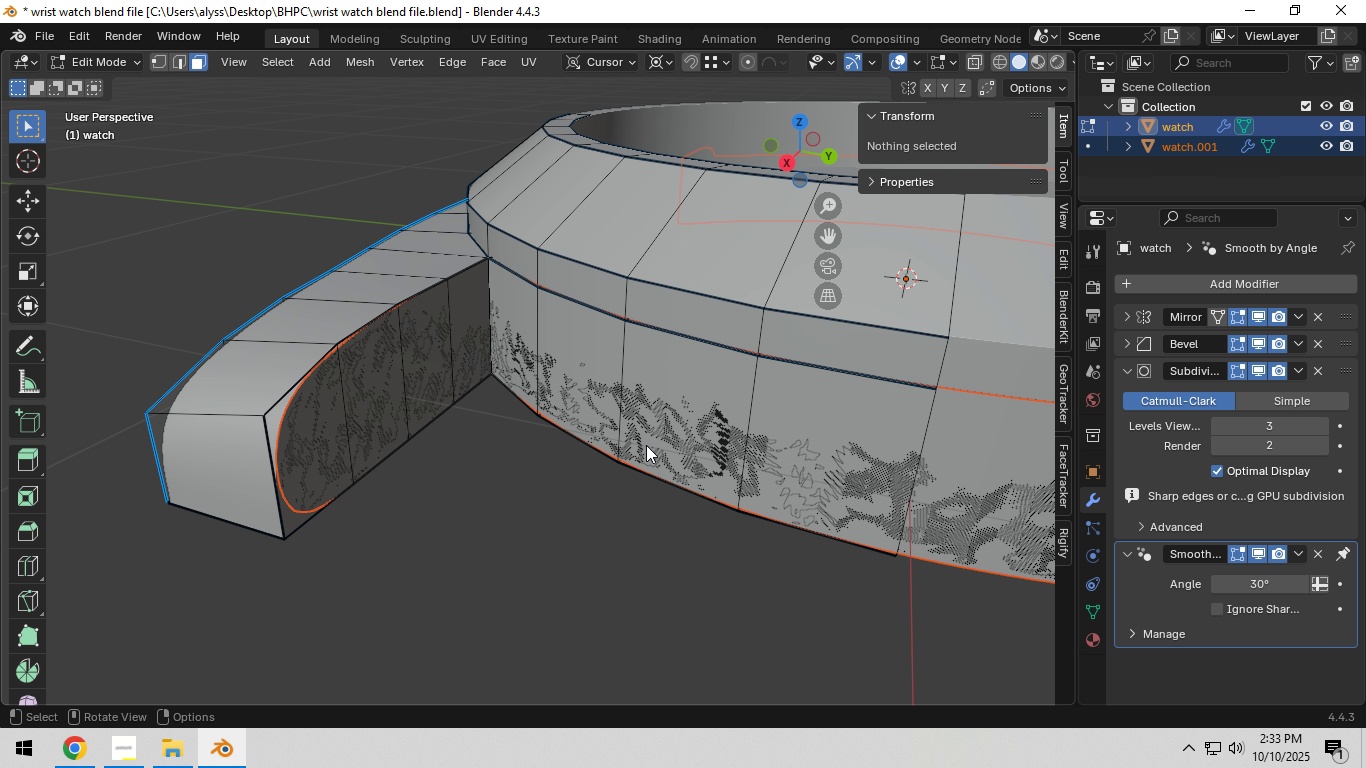 
key(Tab)
 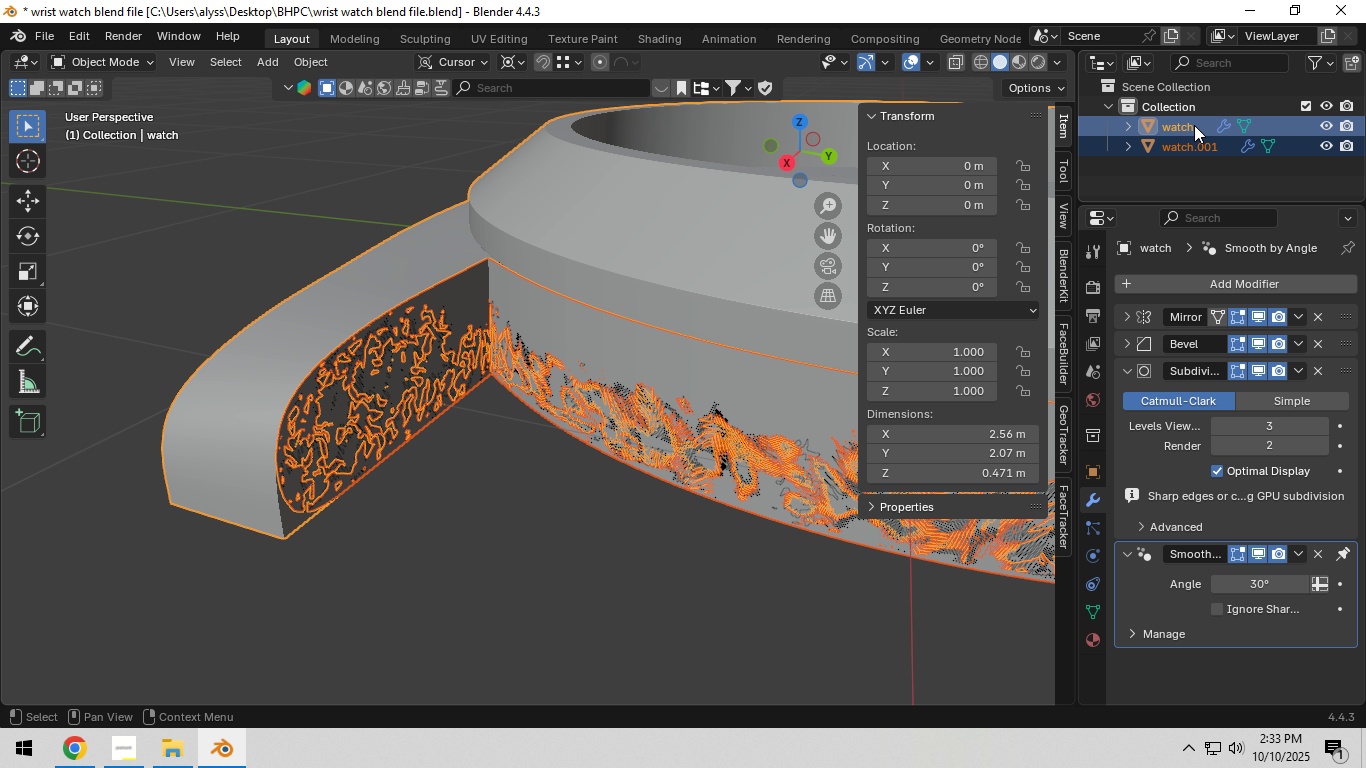 
left_click([1194, 125])
 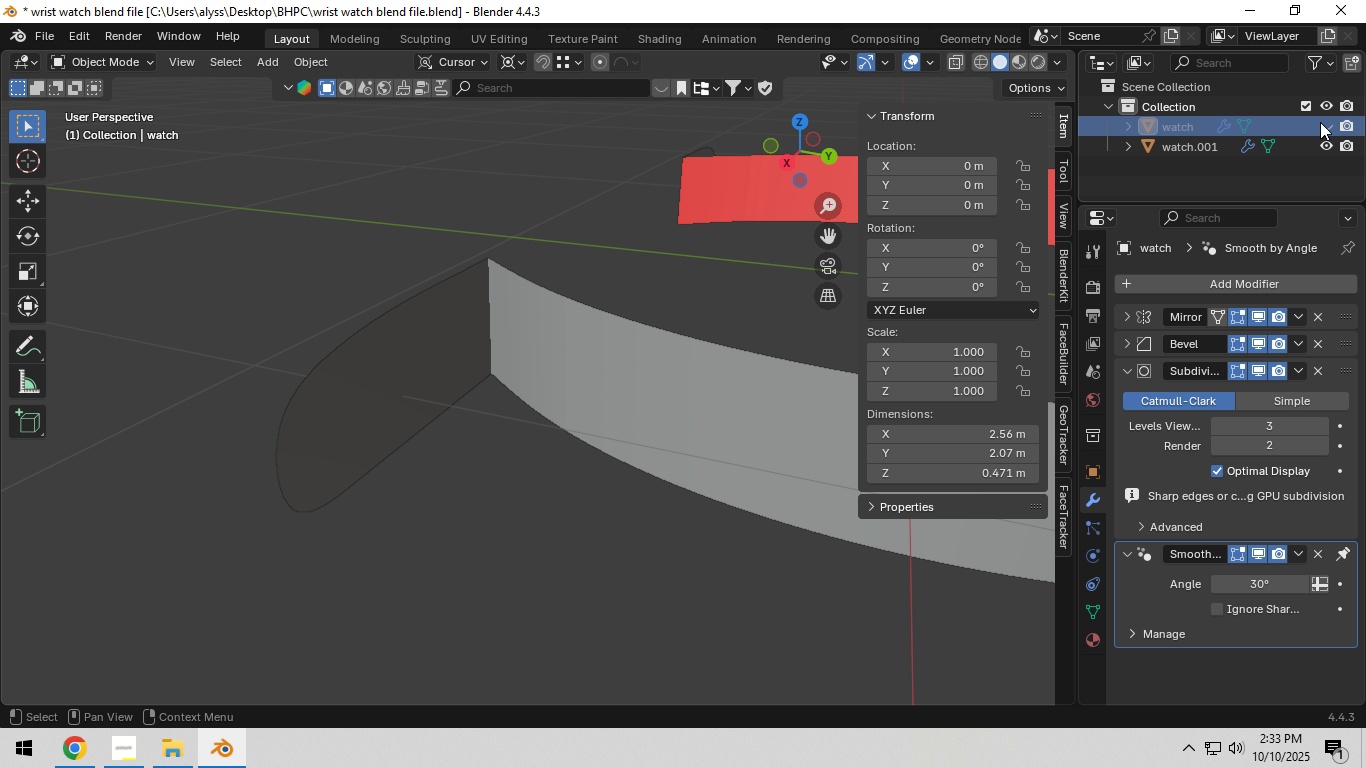 
left_click([1320, 122])
 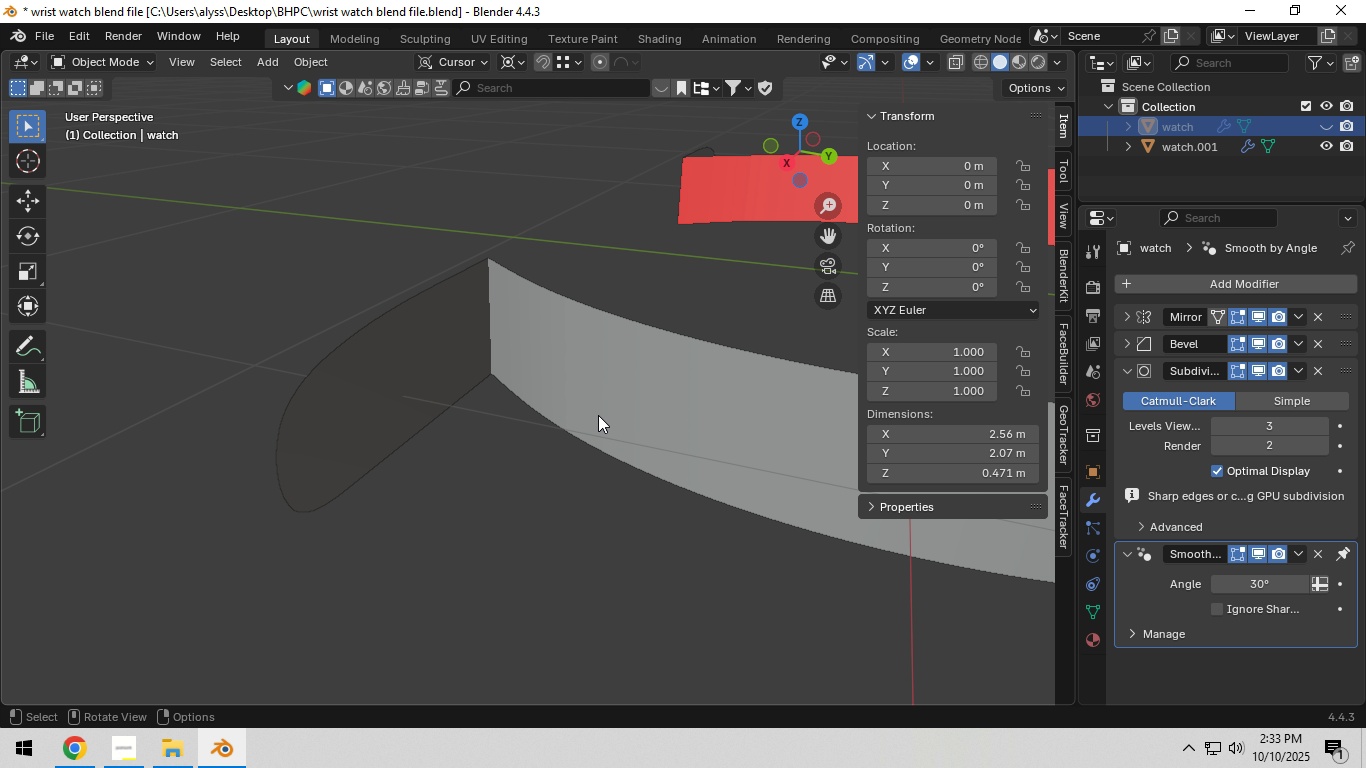 
scroll: coordinate [598, 411], scroll_direction: down, amount: 3.0
 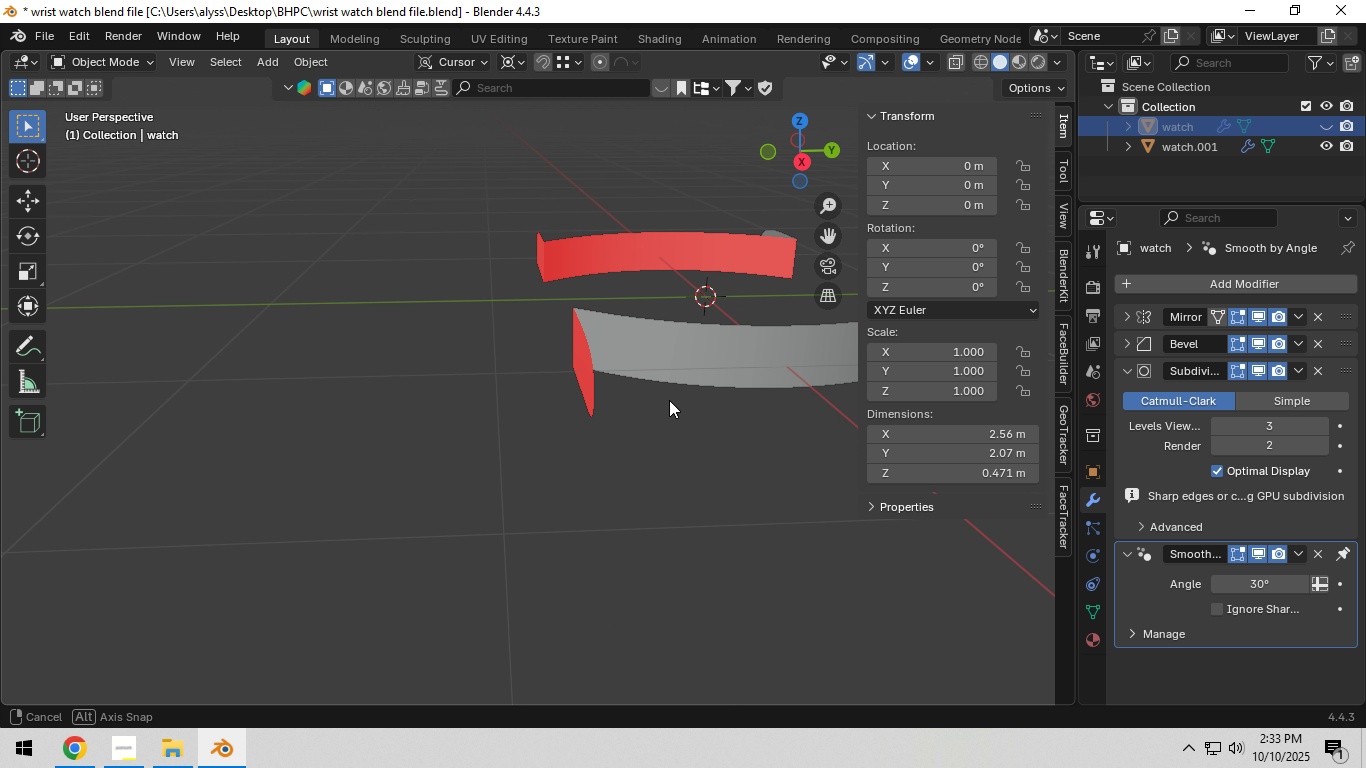 
key(Shift+ShiftLeft)
 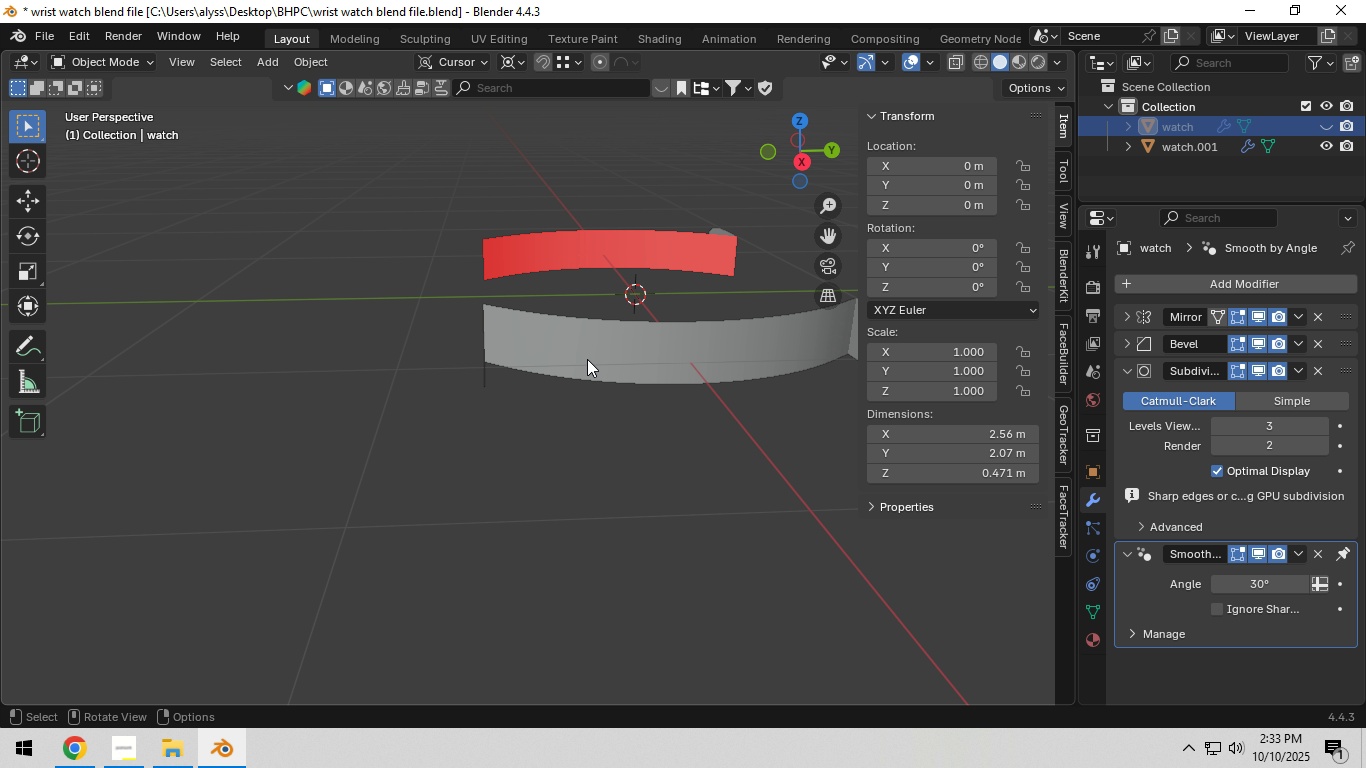 
left_click([587, 359])
 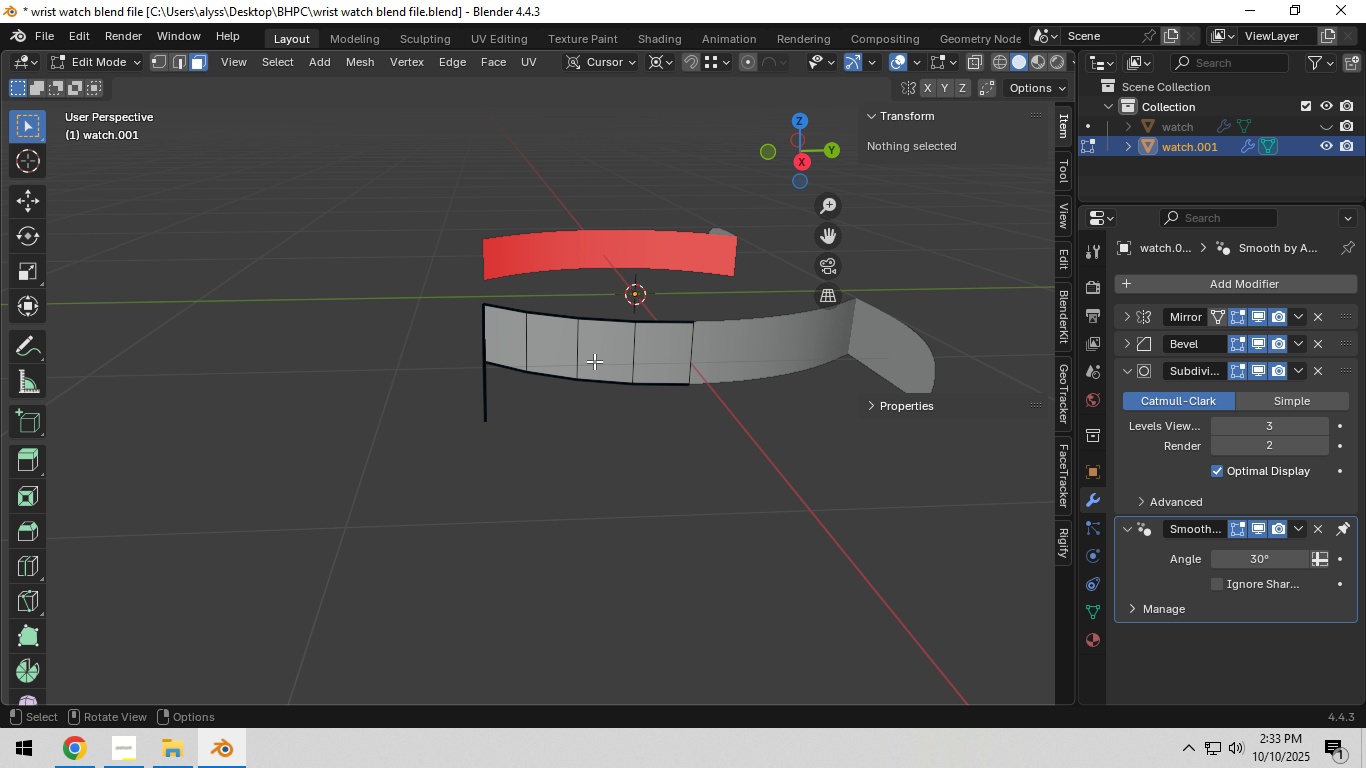 
key(Tab)
 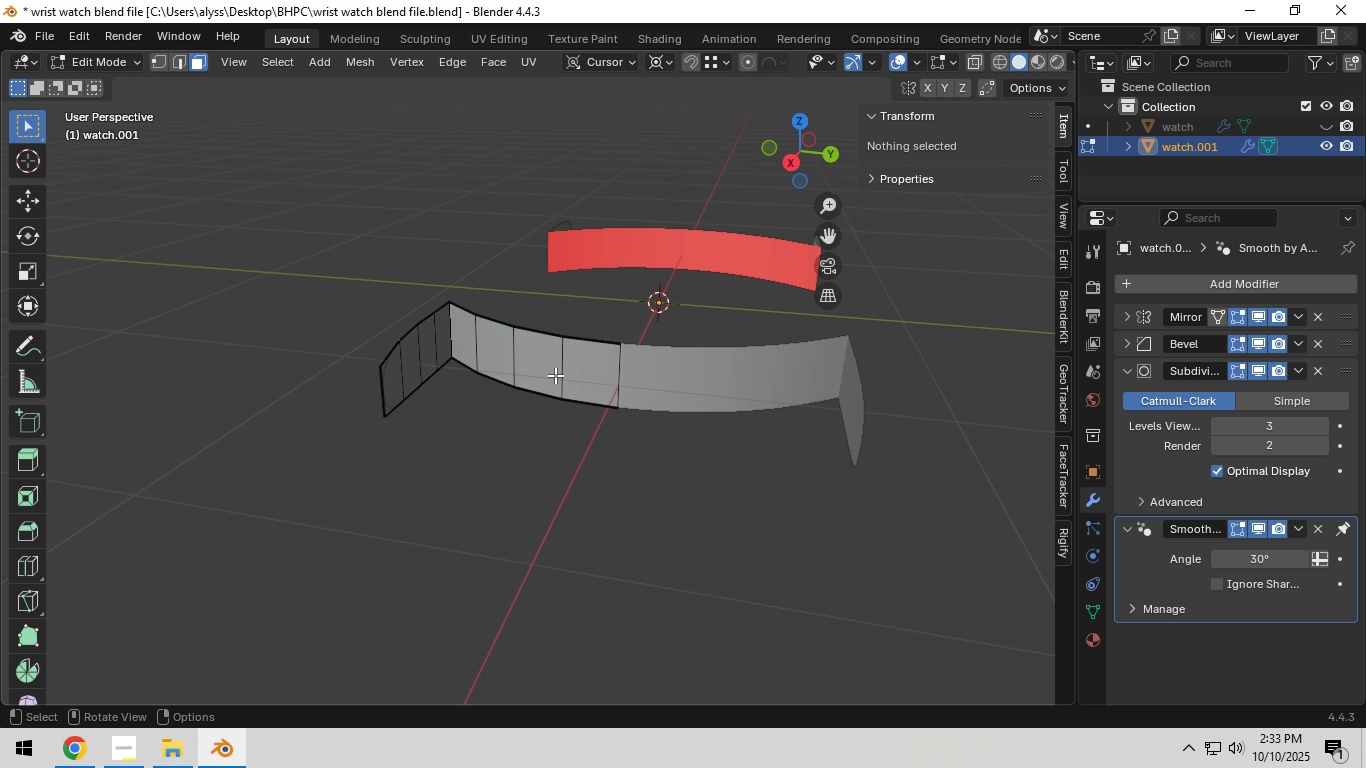 
scroll: coordinate [555, 376], scroll_direction: up, amount: 3.0
 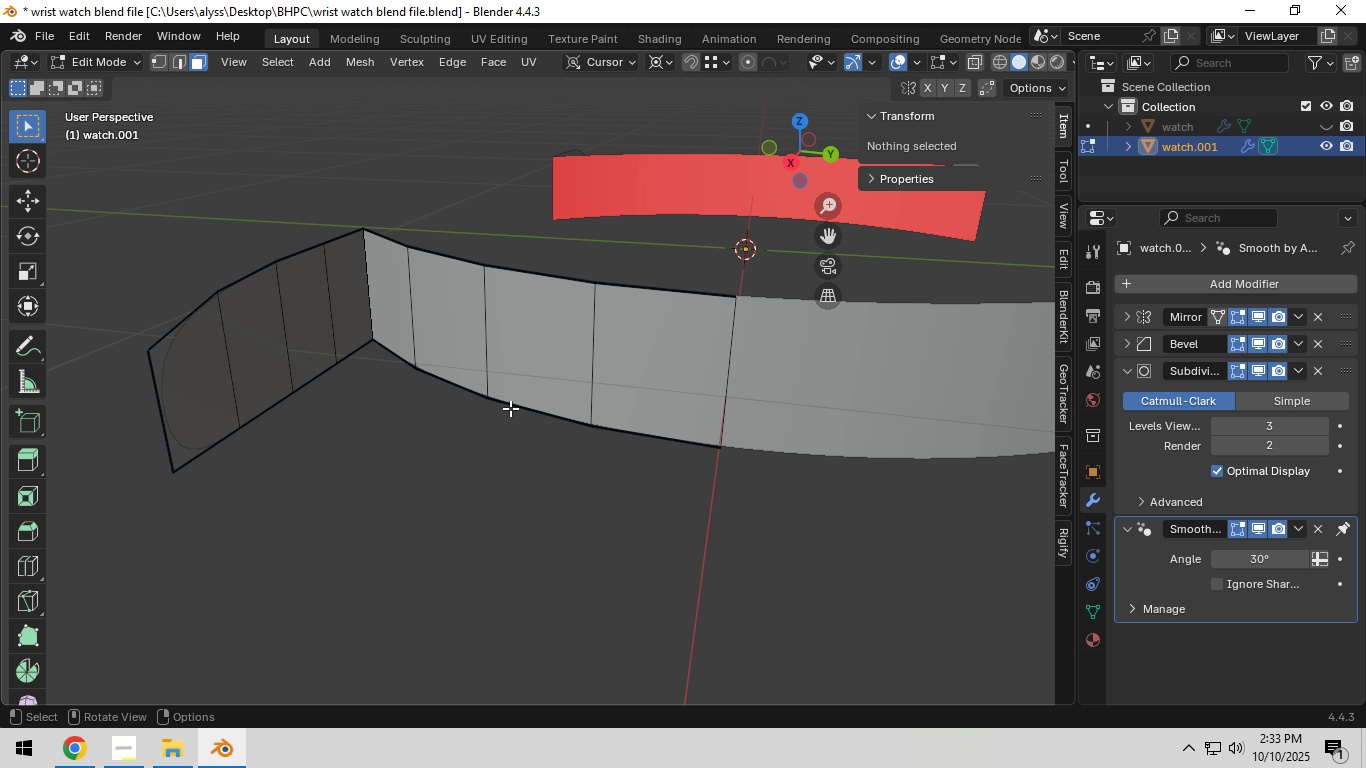 
hold_key(key=ShiftLeft, duration=0.38)
 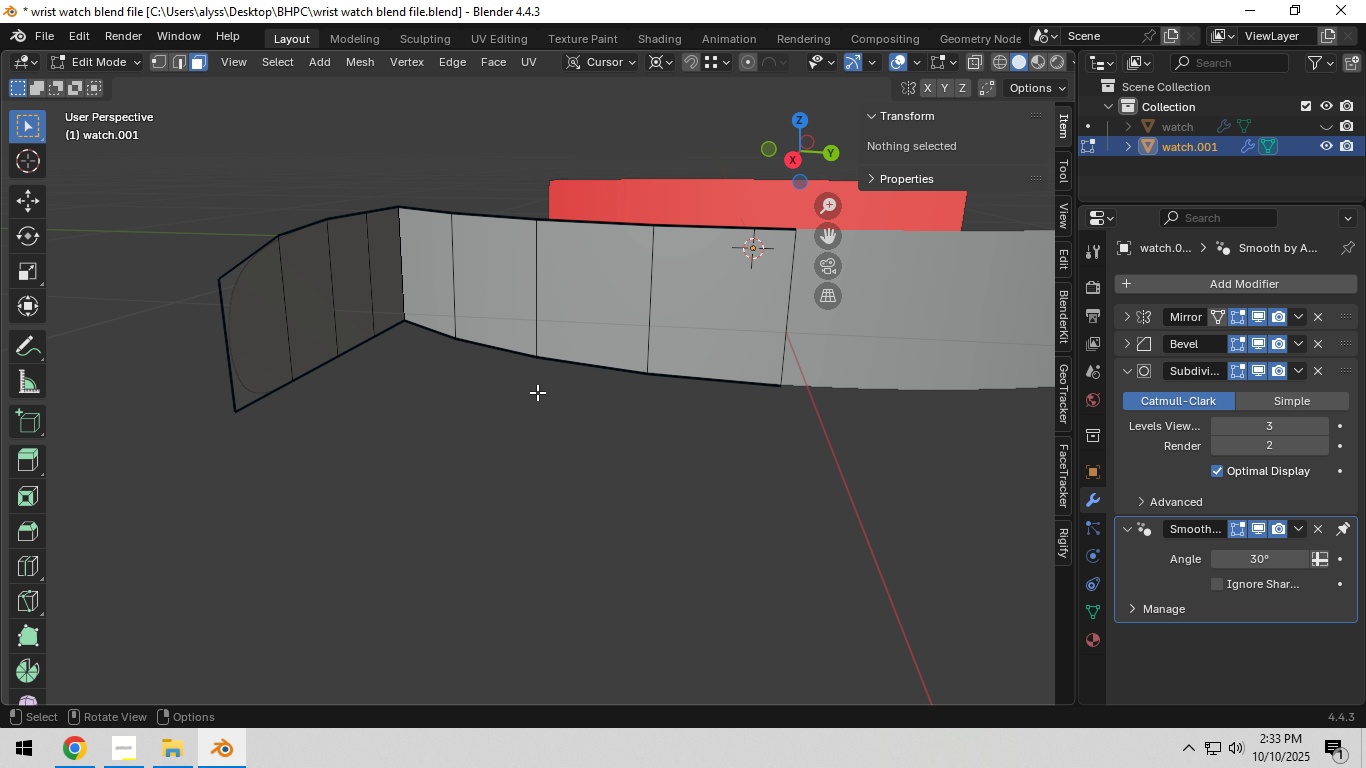 
hold_key(key=ShiftLeft, duration=0.31)
 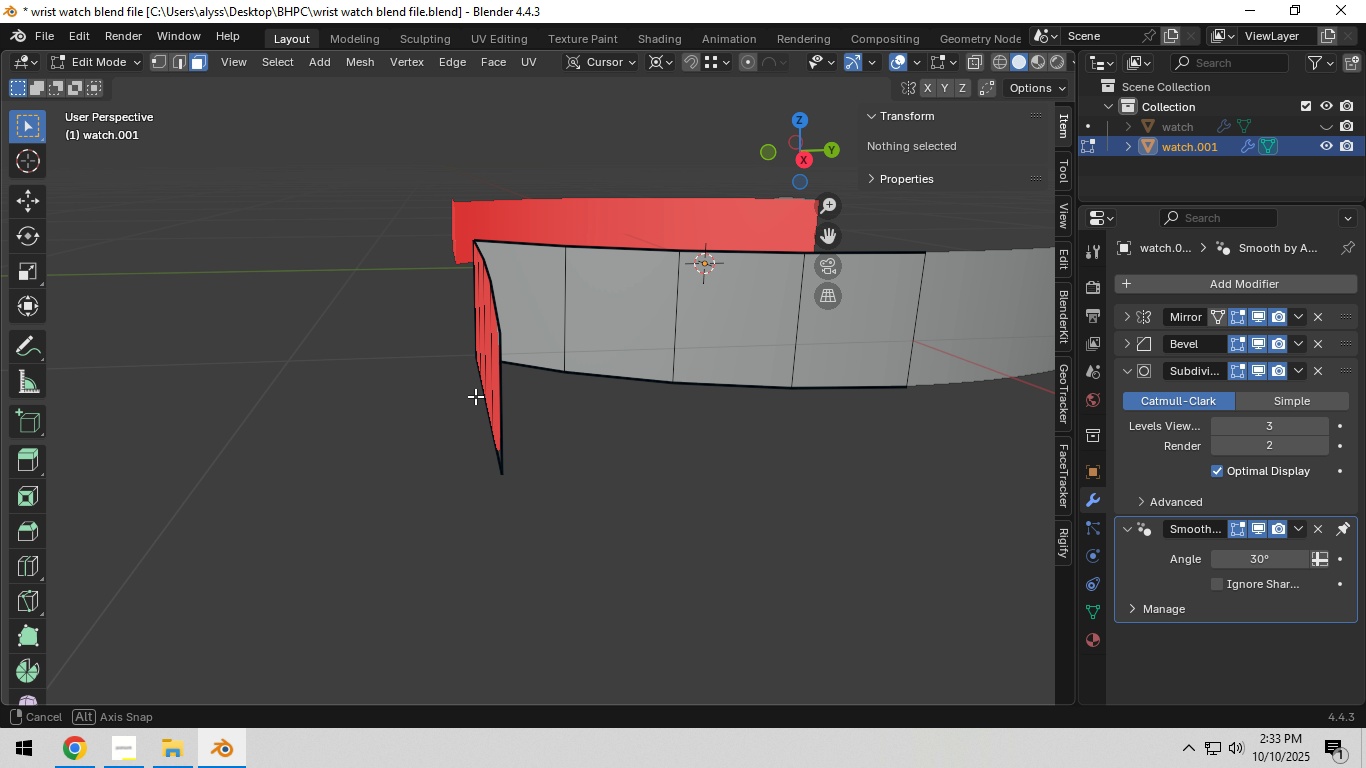 
hold_key(key=ShiftLeft, duration=0.34)
 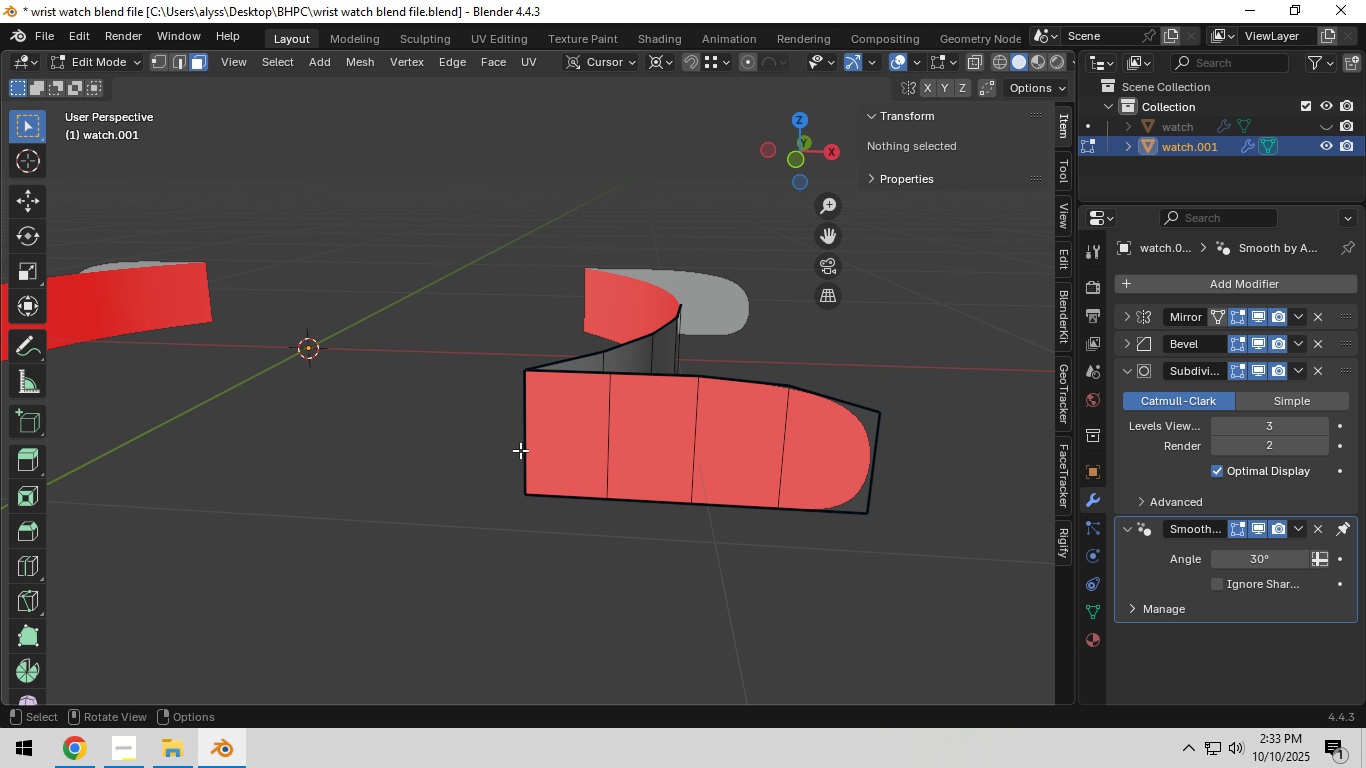 
key(Shift+ShiftLeft)
 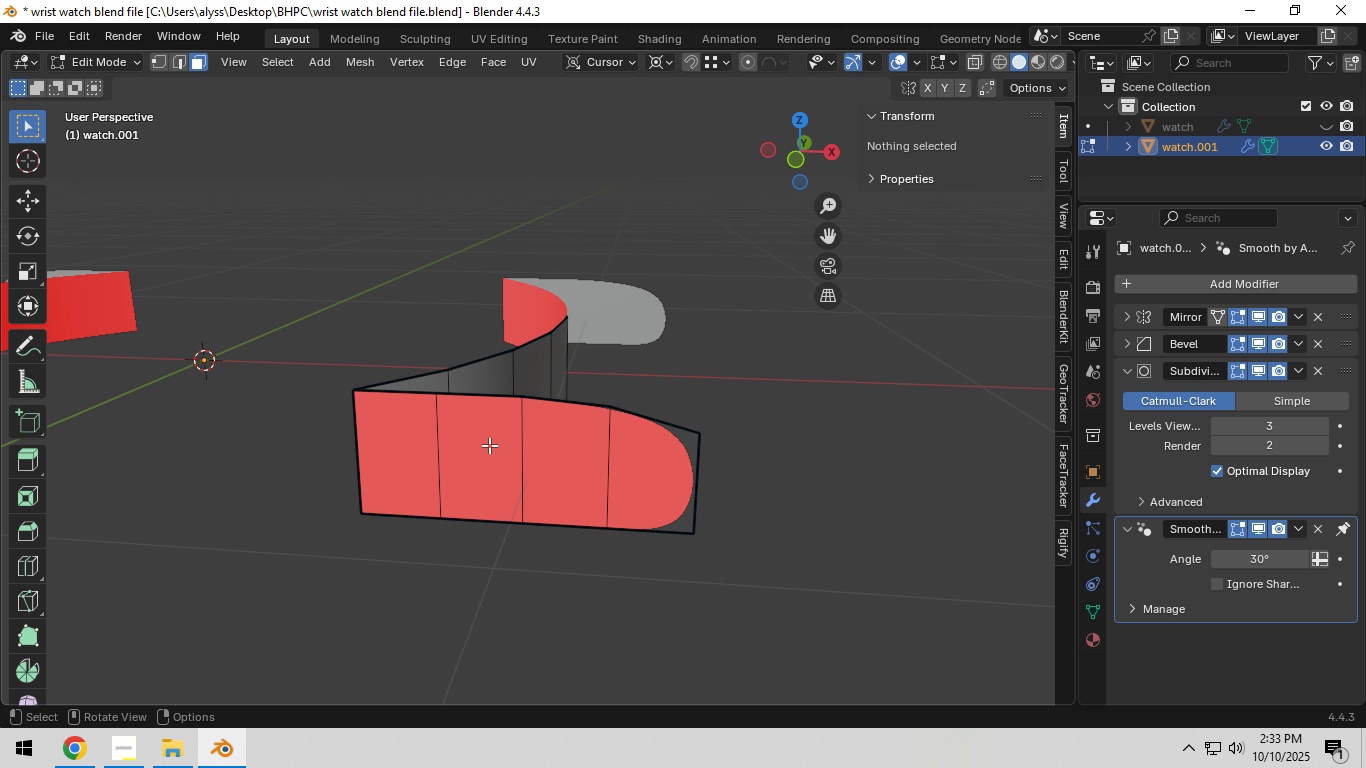 
scroll: coordinate [489, 445], scroll_direction: up, amount: 2.0
 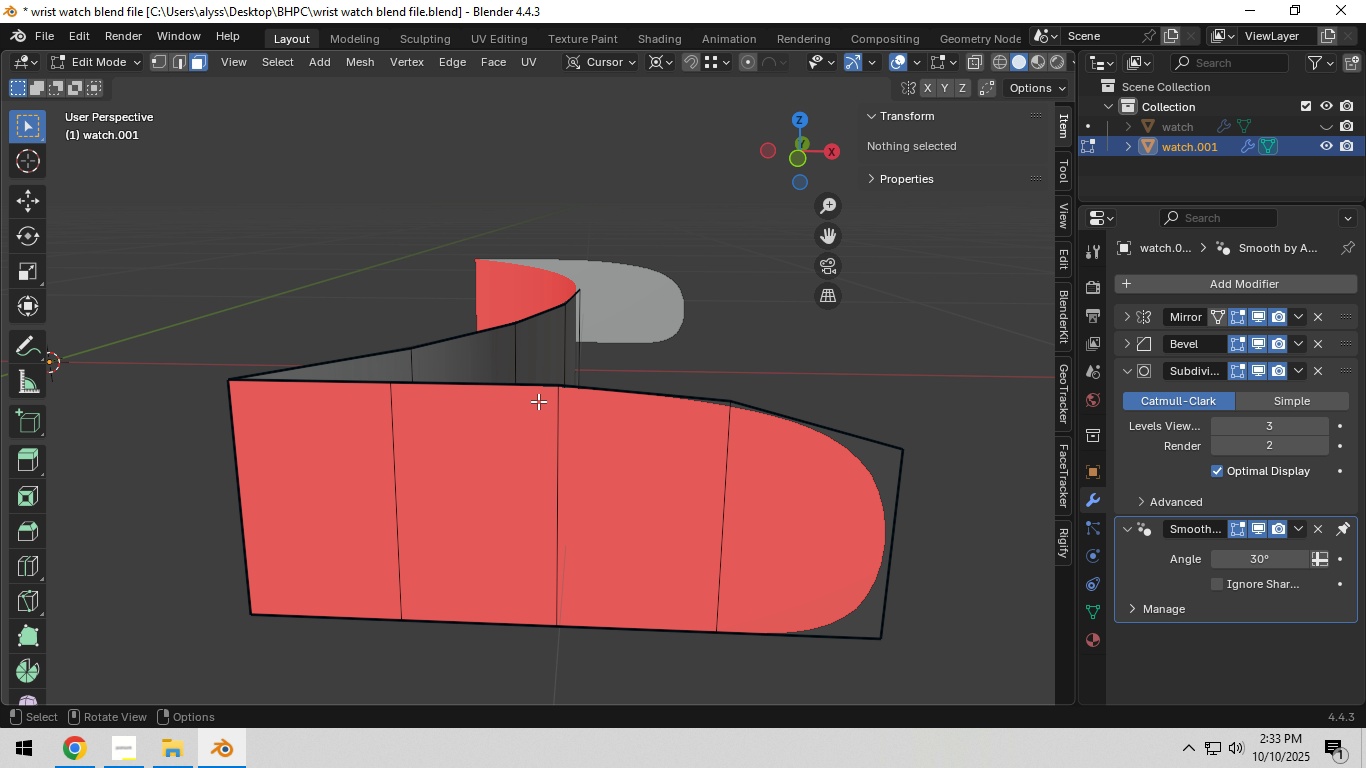 
key(1)
 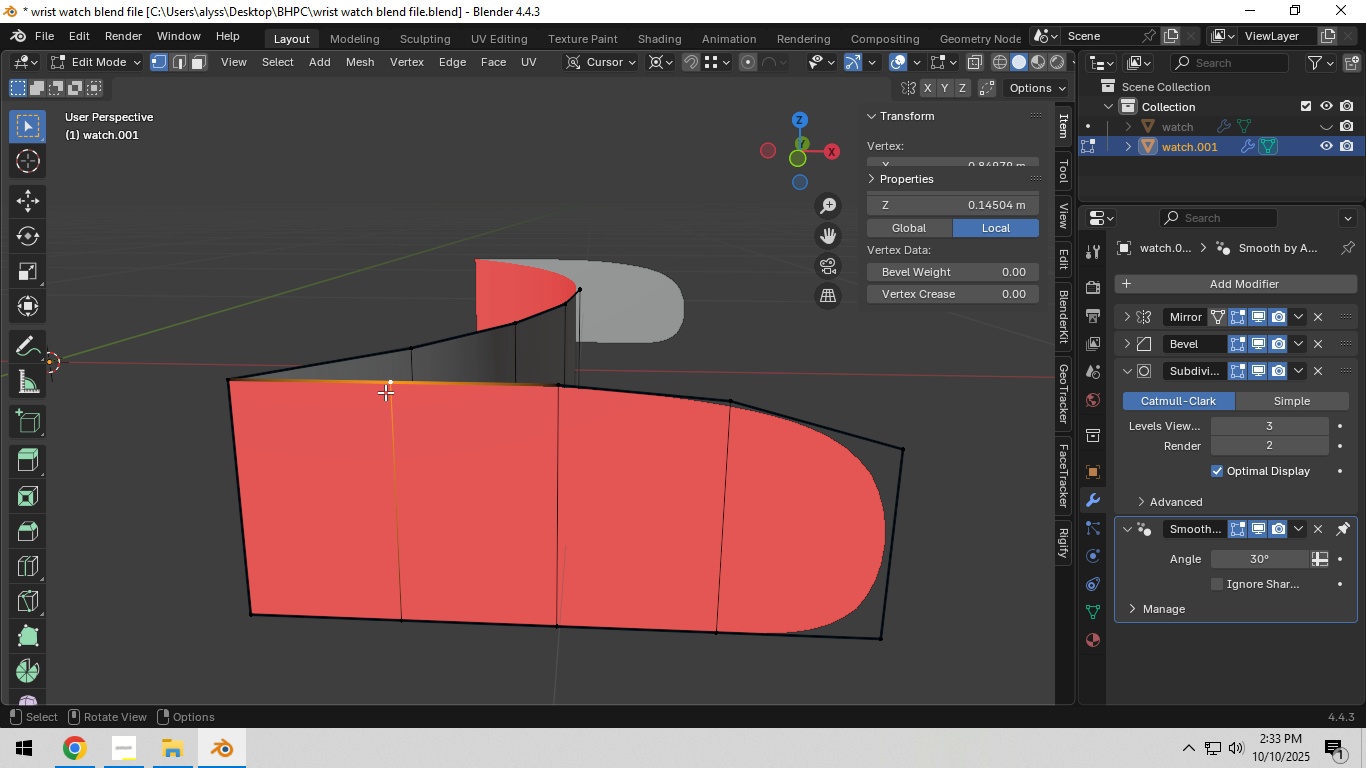 
left_click([385, 392])
 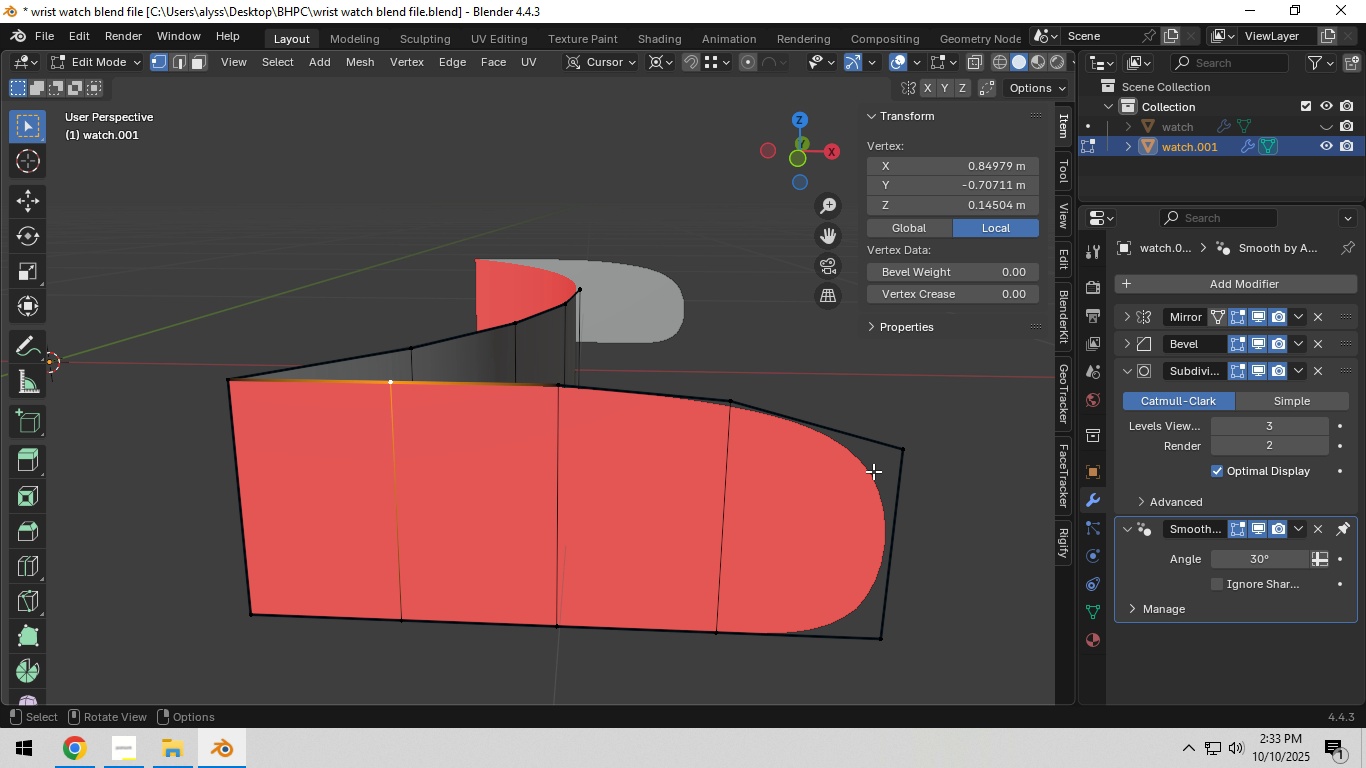 
hold_key(key=ControlLeft, duration=0.37)
left_click([903, 460])
 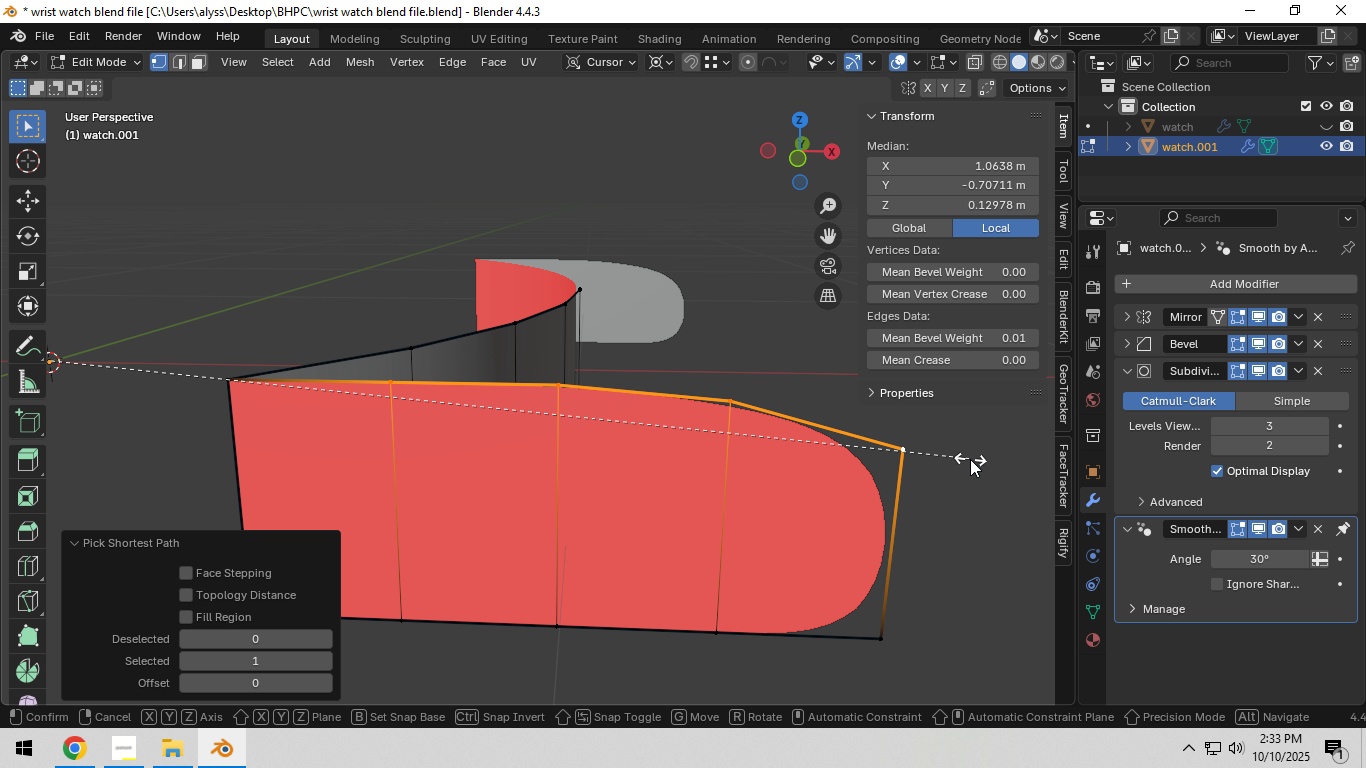 
type(sz0)
 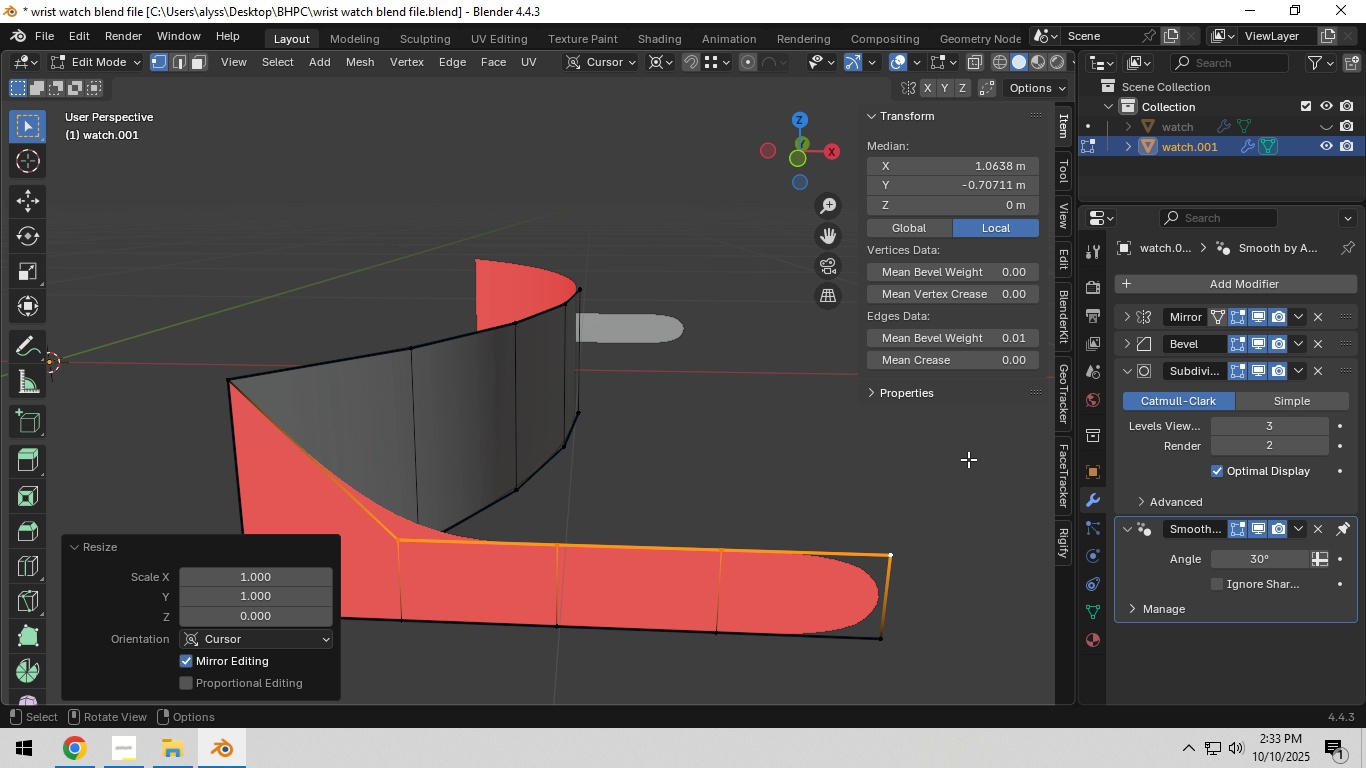 
left_click([968, 459])
 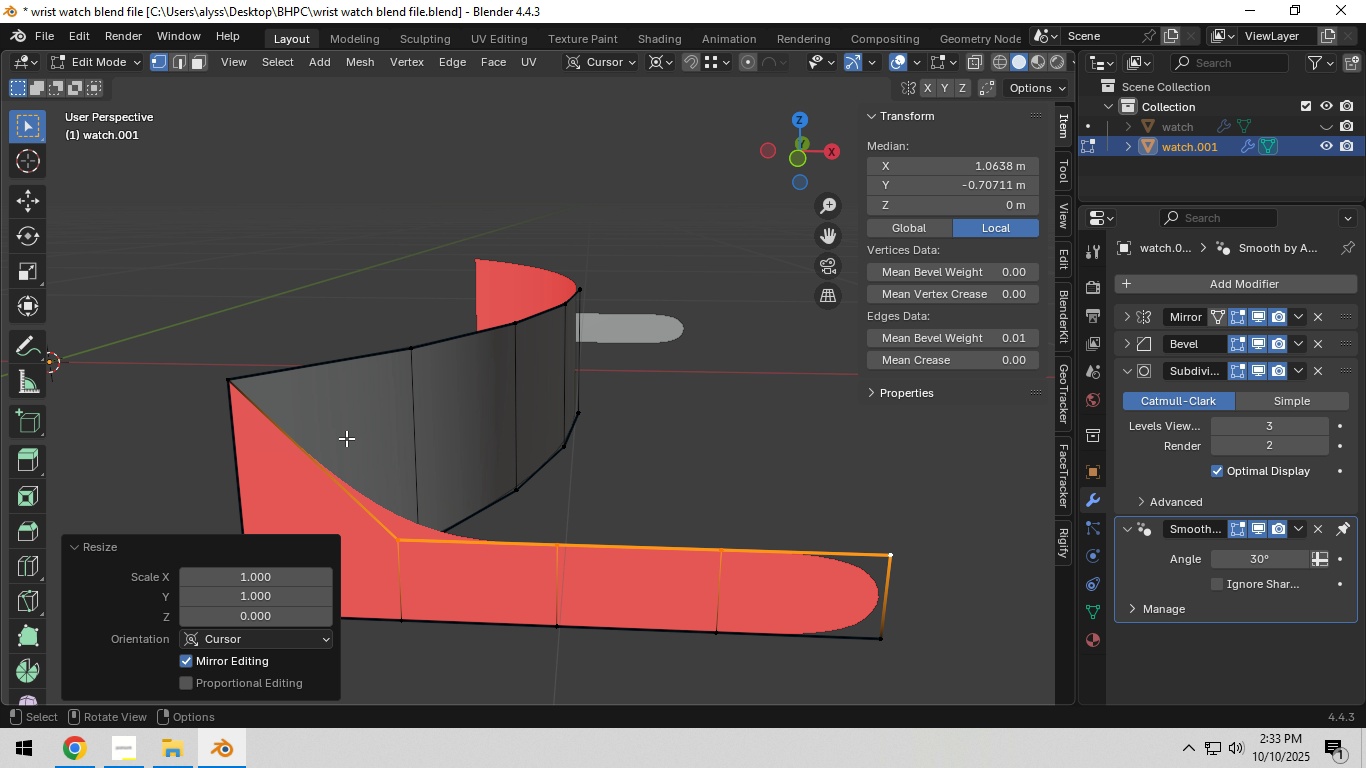 
type(gz)
 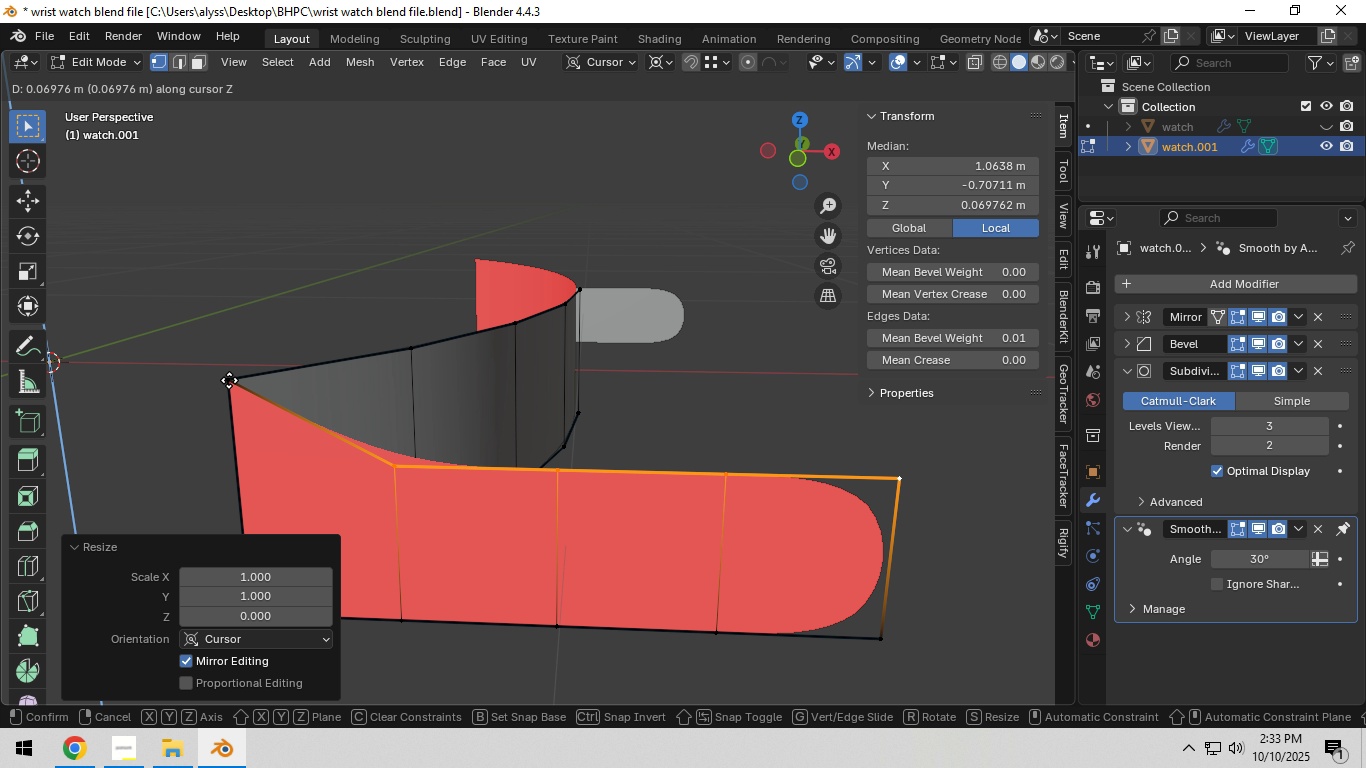 
hold_key(key=ControlLeft, duration=0.55)
left_click([229, 380])
 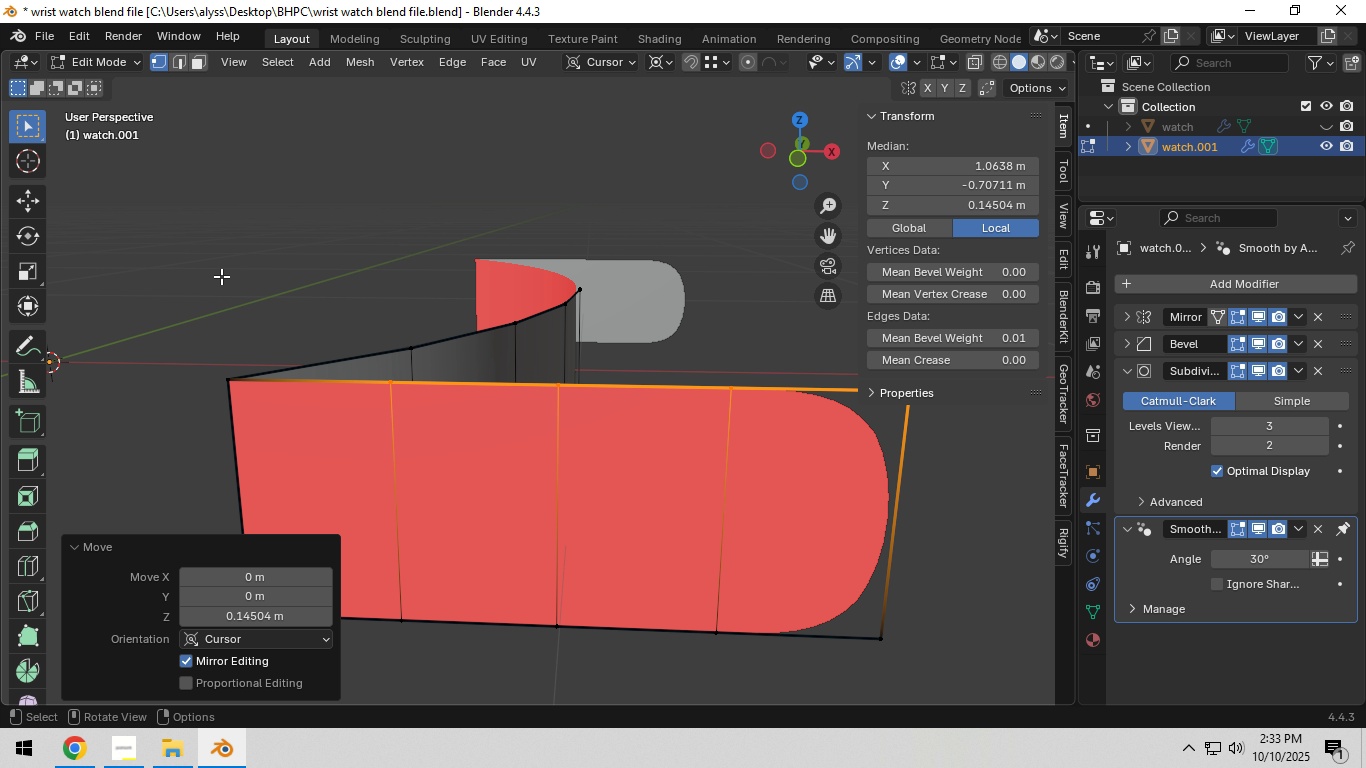 
scroll: coordinate [335, 405], scroll_direction: down, amount: 3.0
 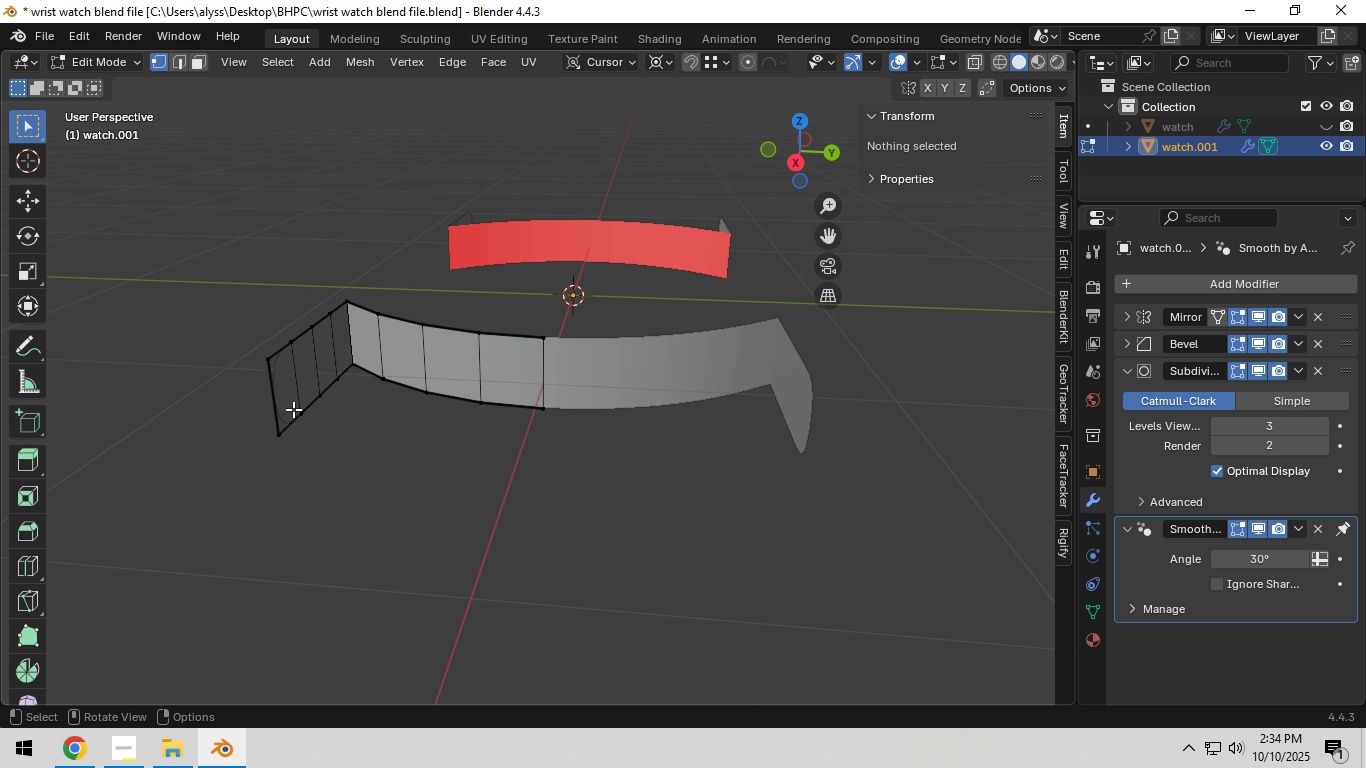 
scroll: coordinate [293, 409], scroll_direction: up, amount: 3.0
 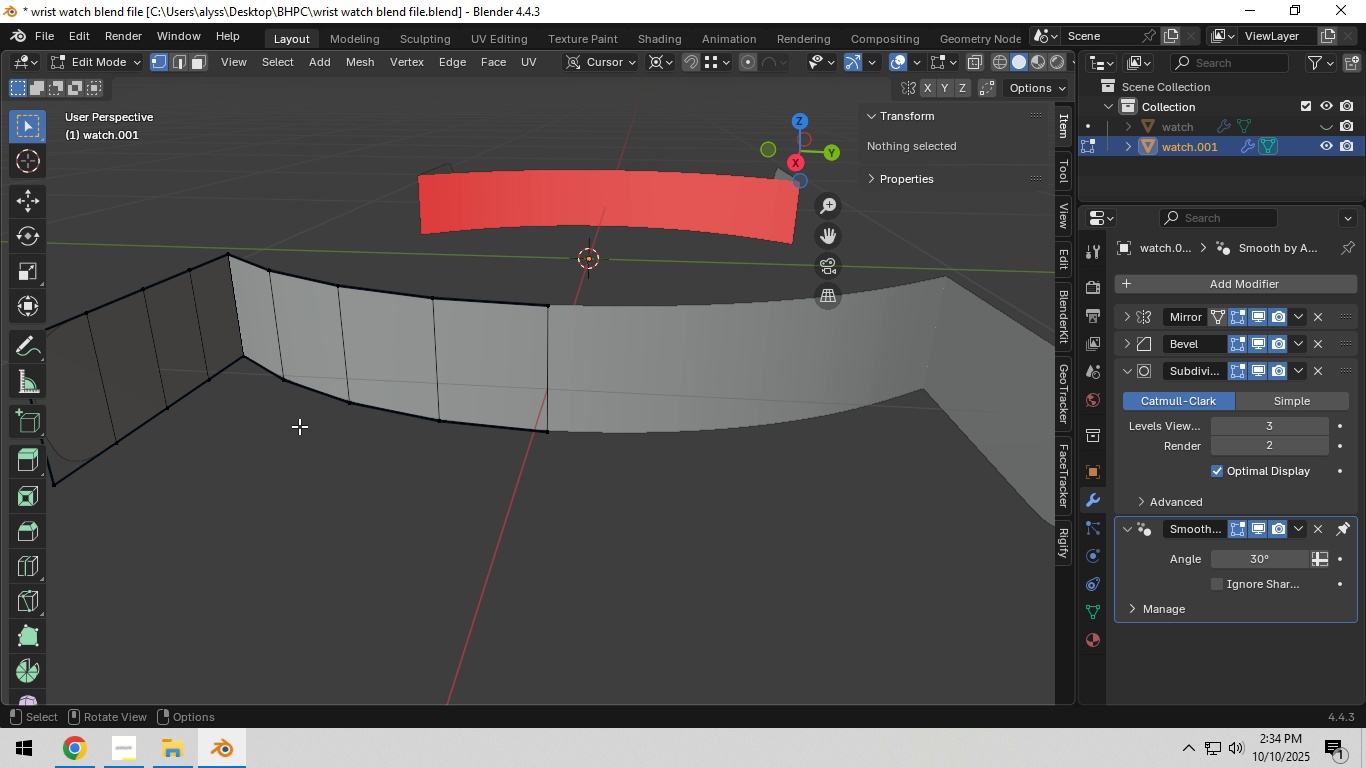 
key(Shift+ShiftLeft)
 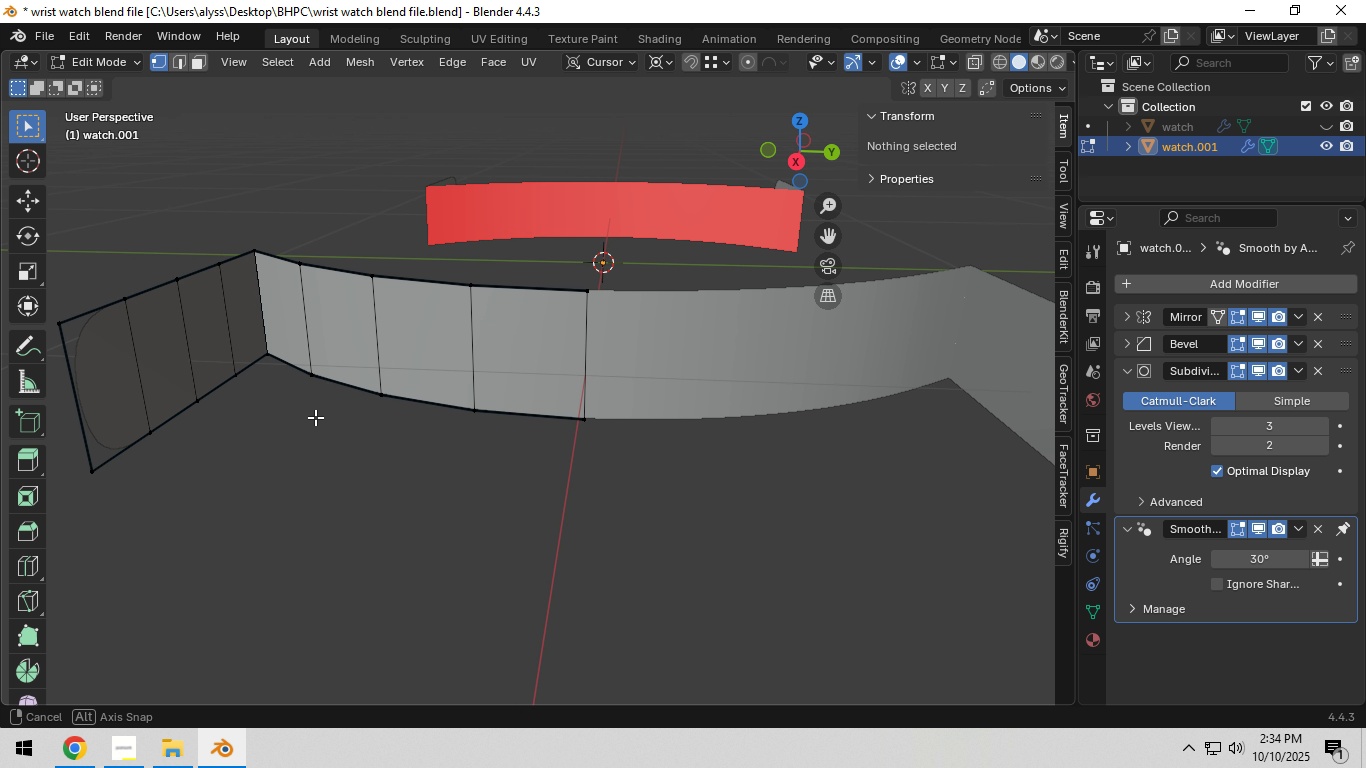 
hold_key(key=ShiftLeft, duration=0.34)
 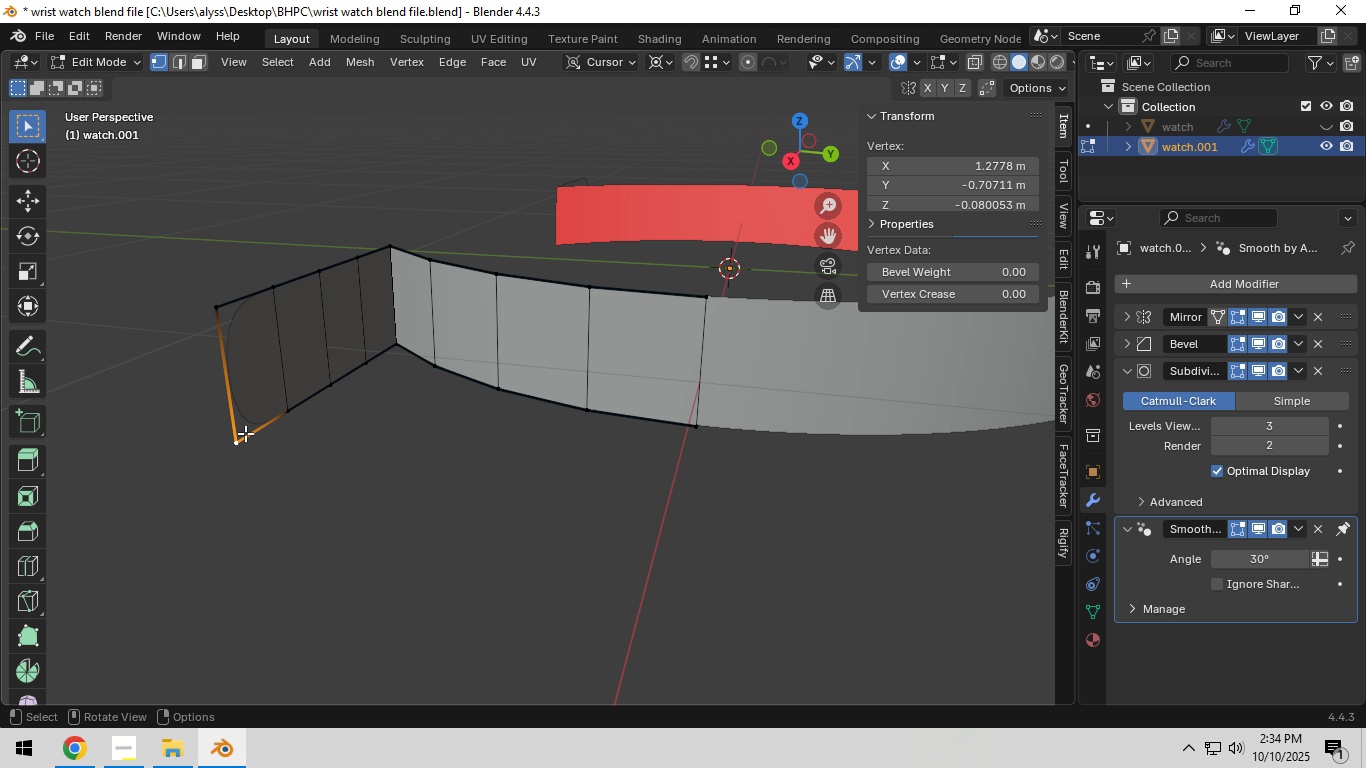 
left_click([245, 433])
 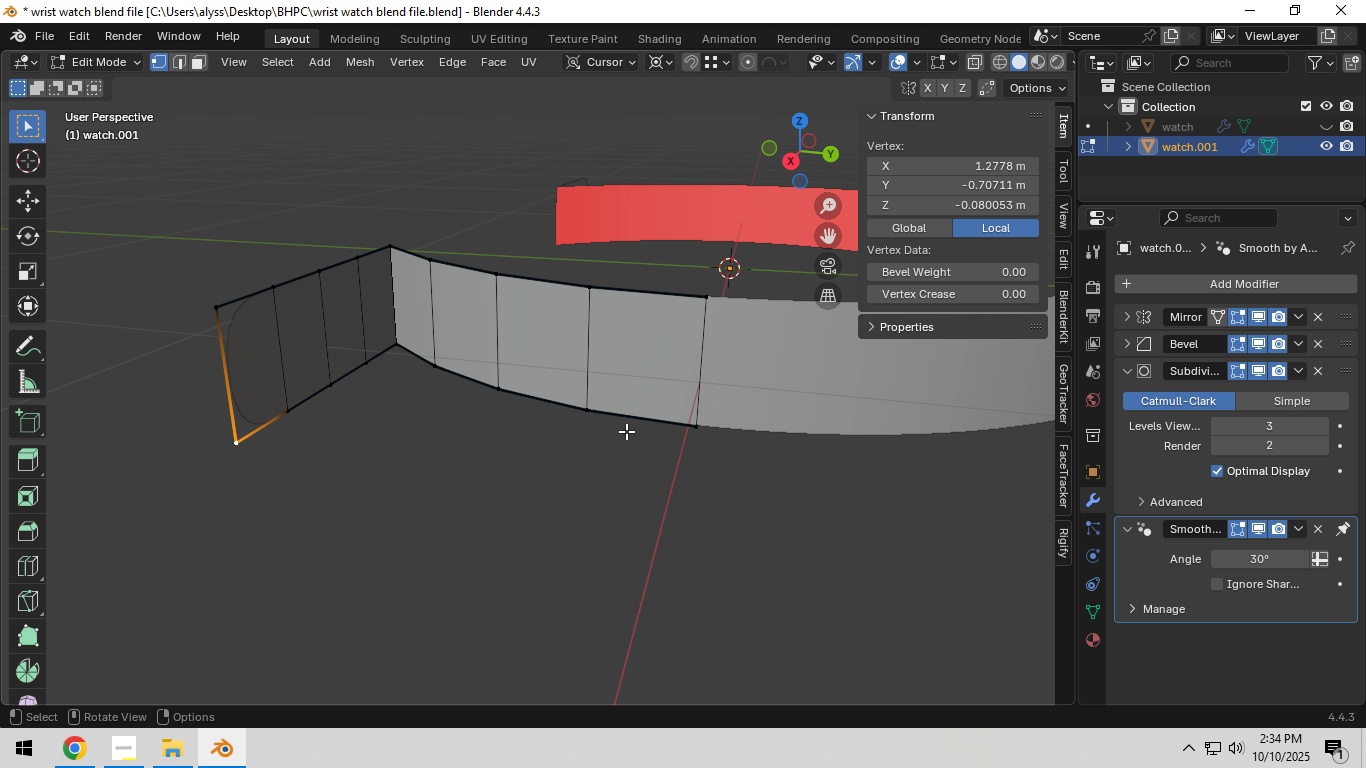 
hold_key(key=ControlLeft, duration=0.41)
left_click([708, 428])
 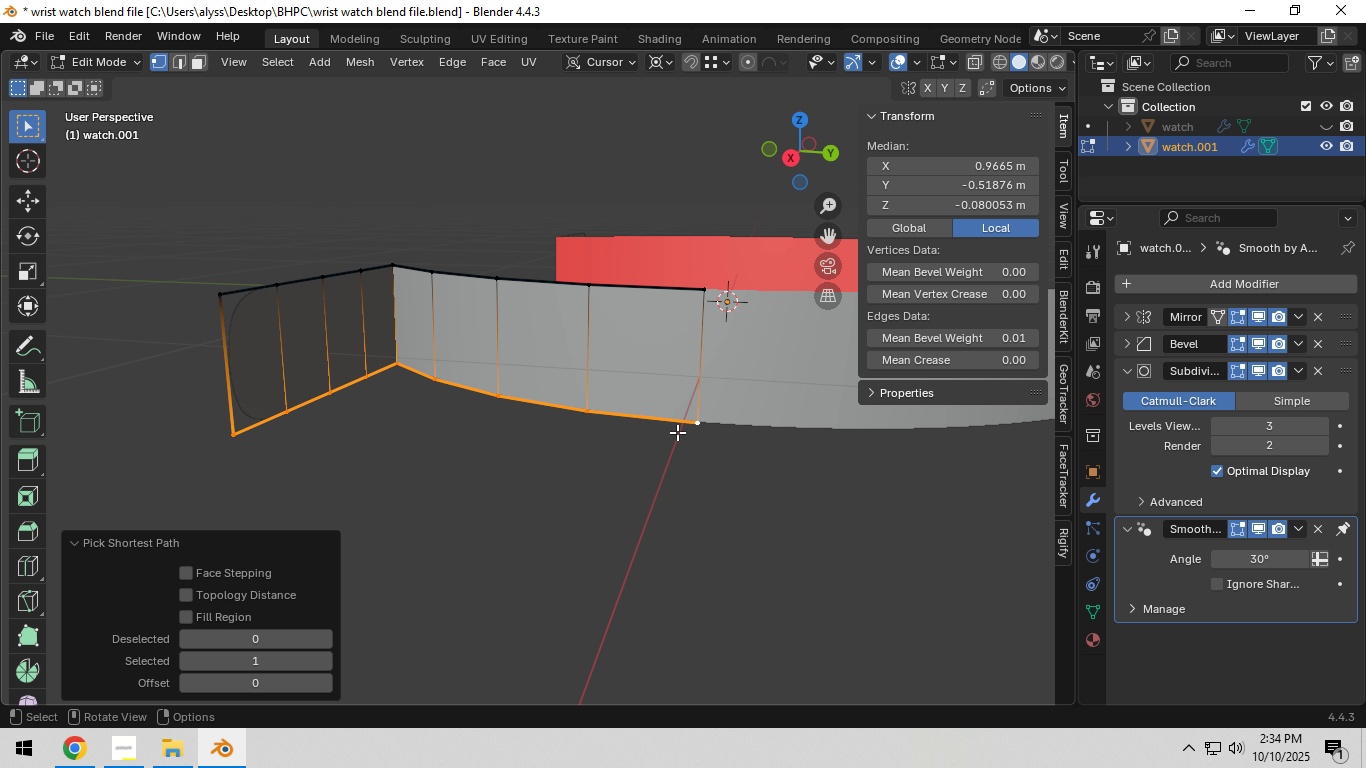 
type(gz)
 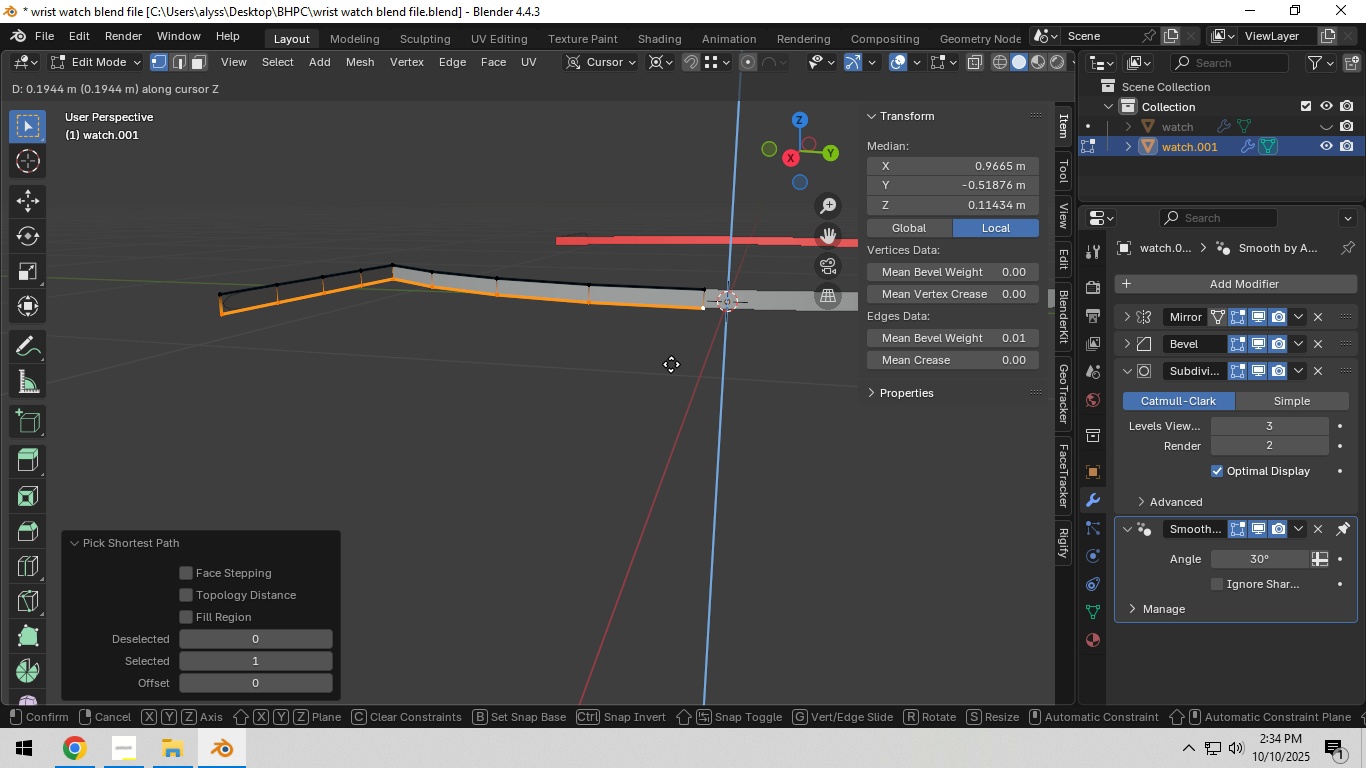 
left_click([671, 364])
 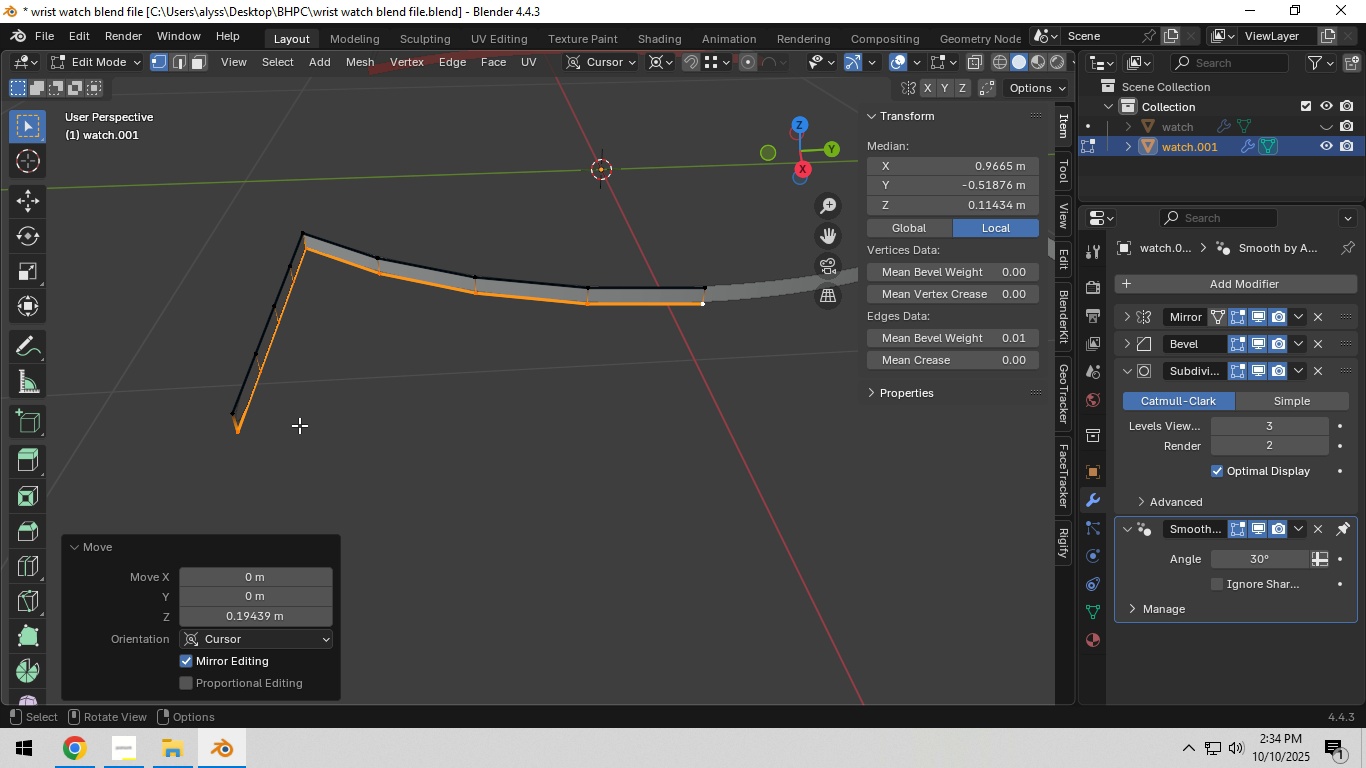 
wait(5.74)
 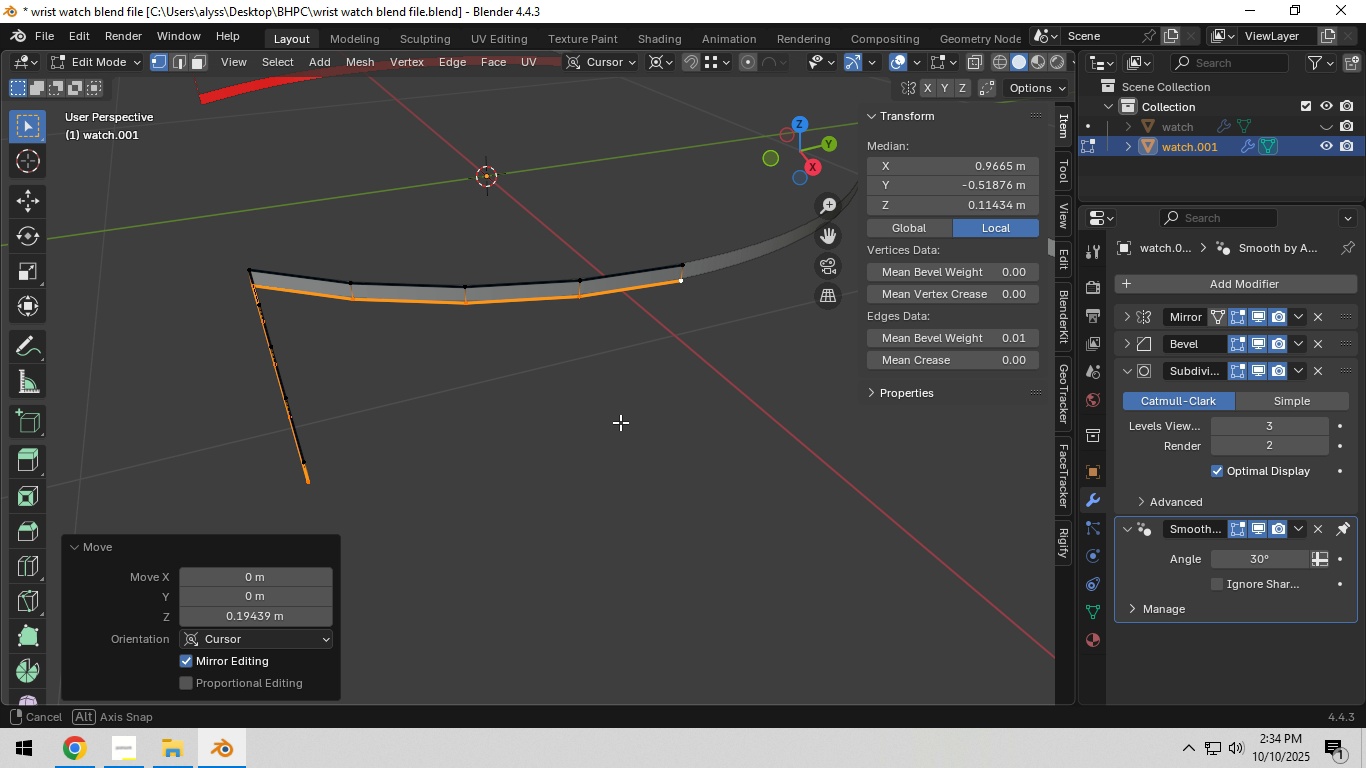 
left_click_drag(start_coordinate=[216, 409], to_coordinate=[301, 440])
 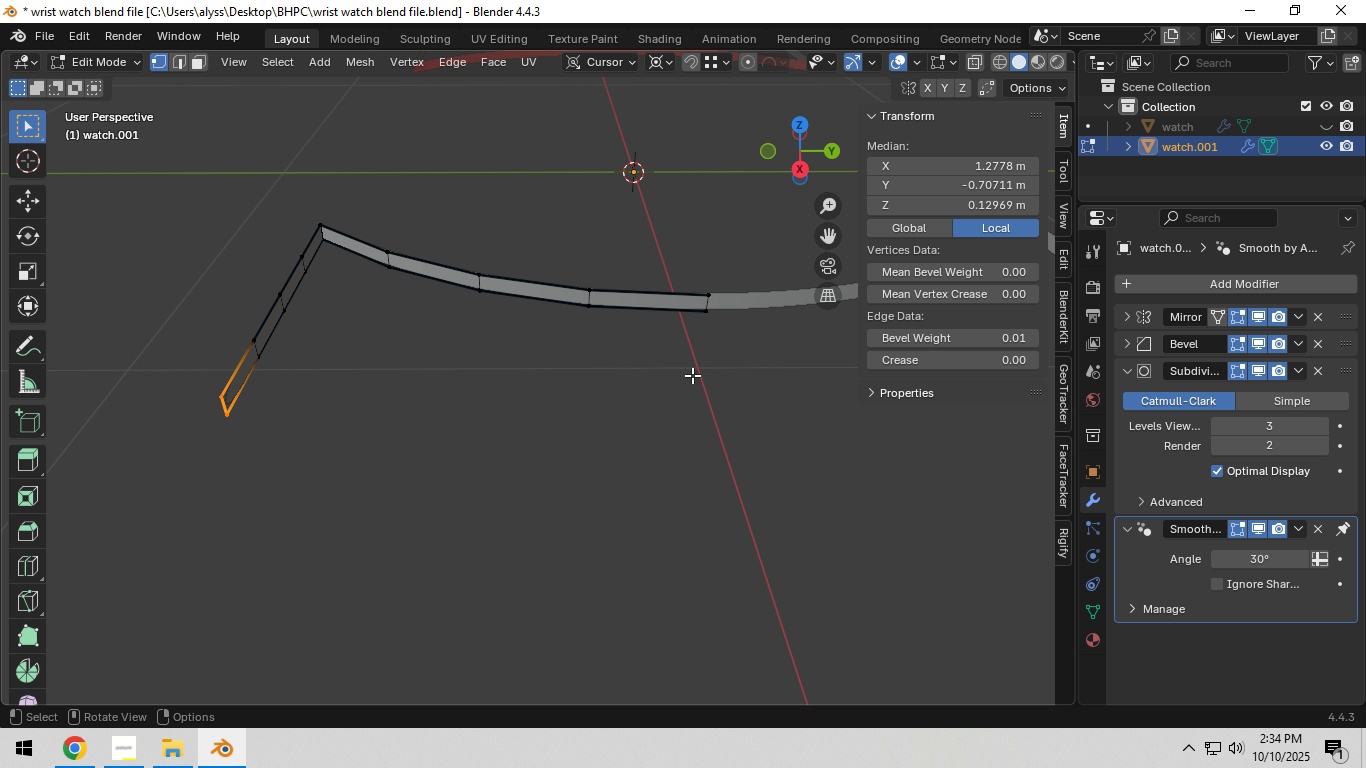 
type(euy)
 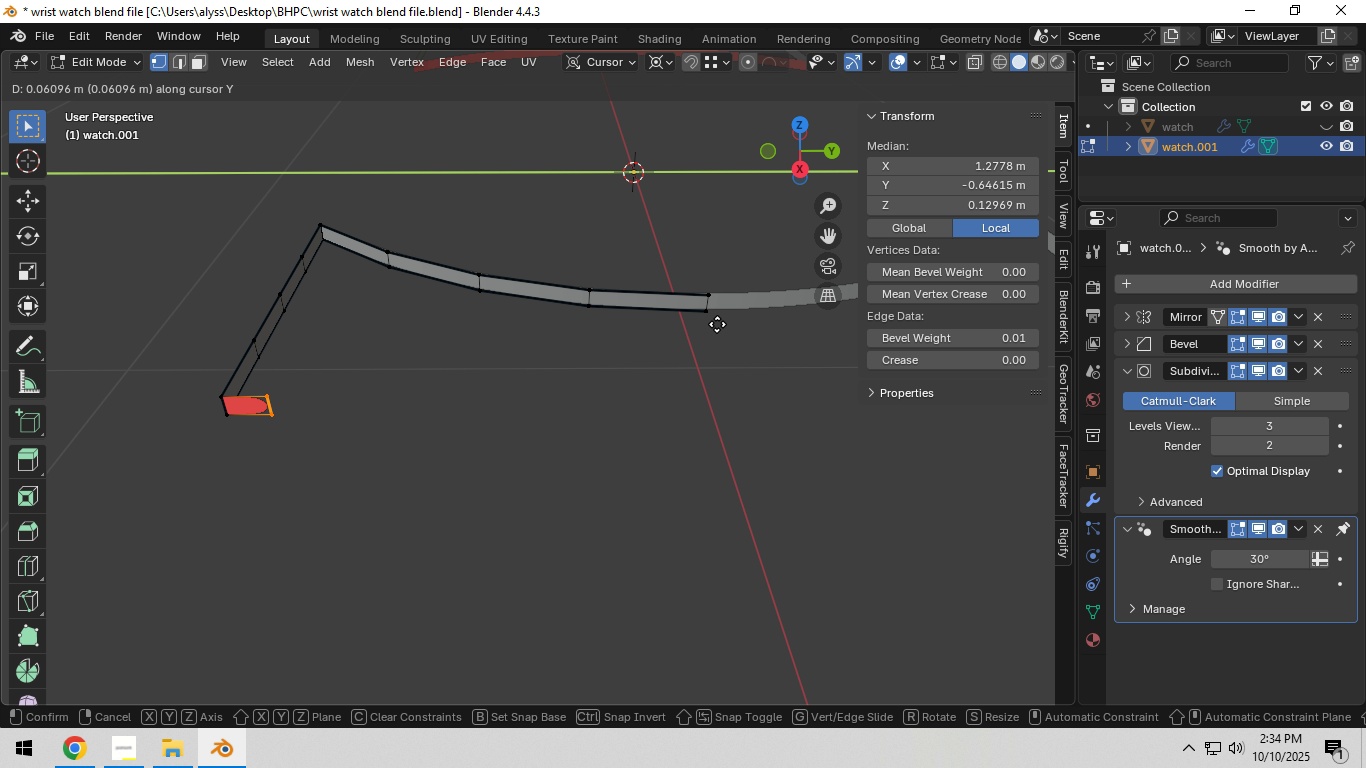 
hold_key(key=ControlLeft, duration=0.81)
left_click([715, 318])
 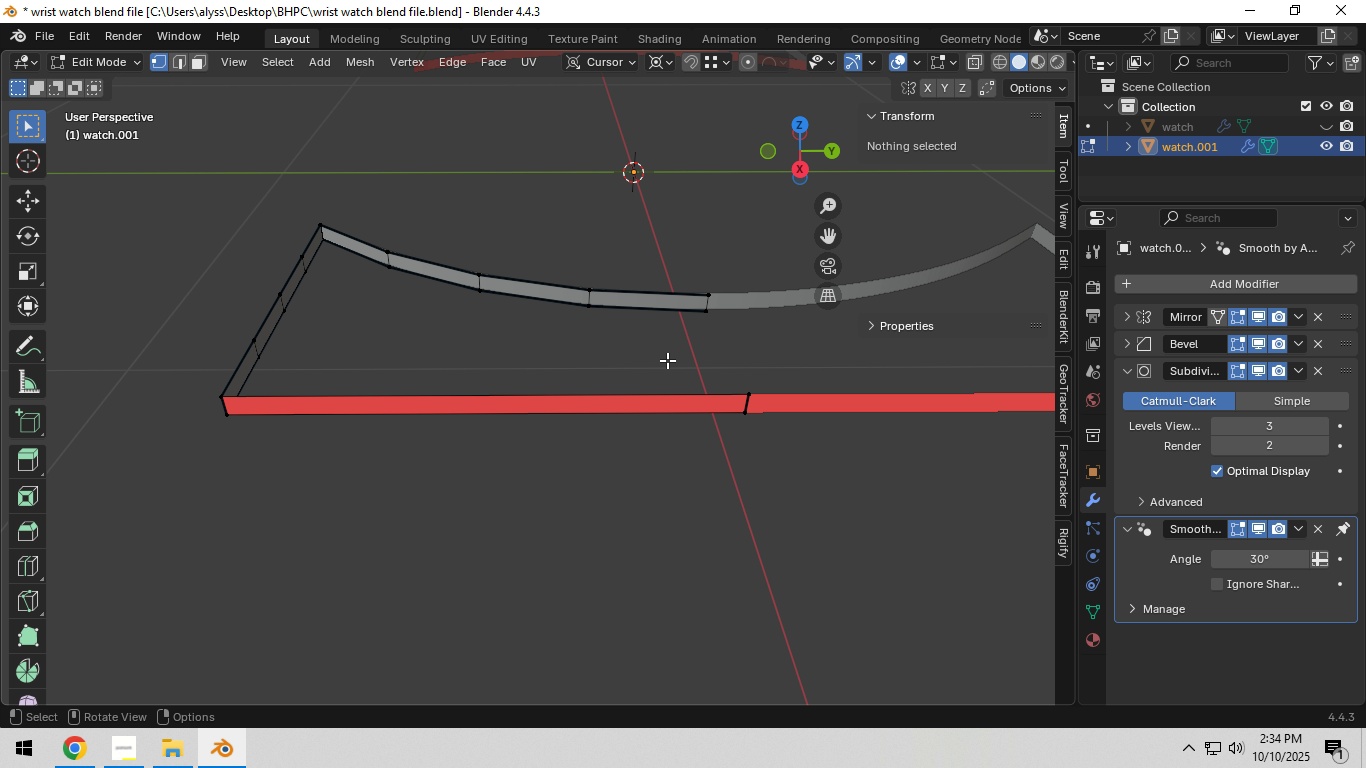 
left_click([667, 360])
 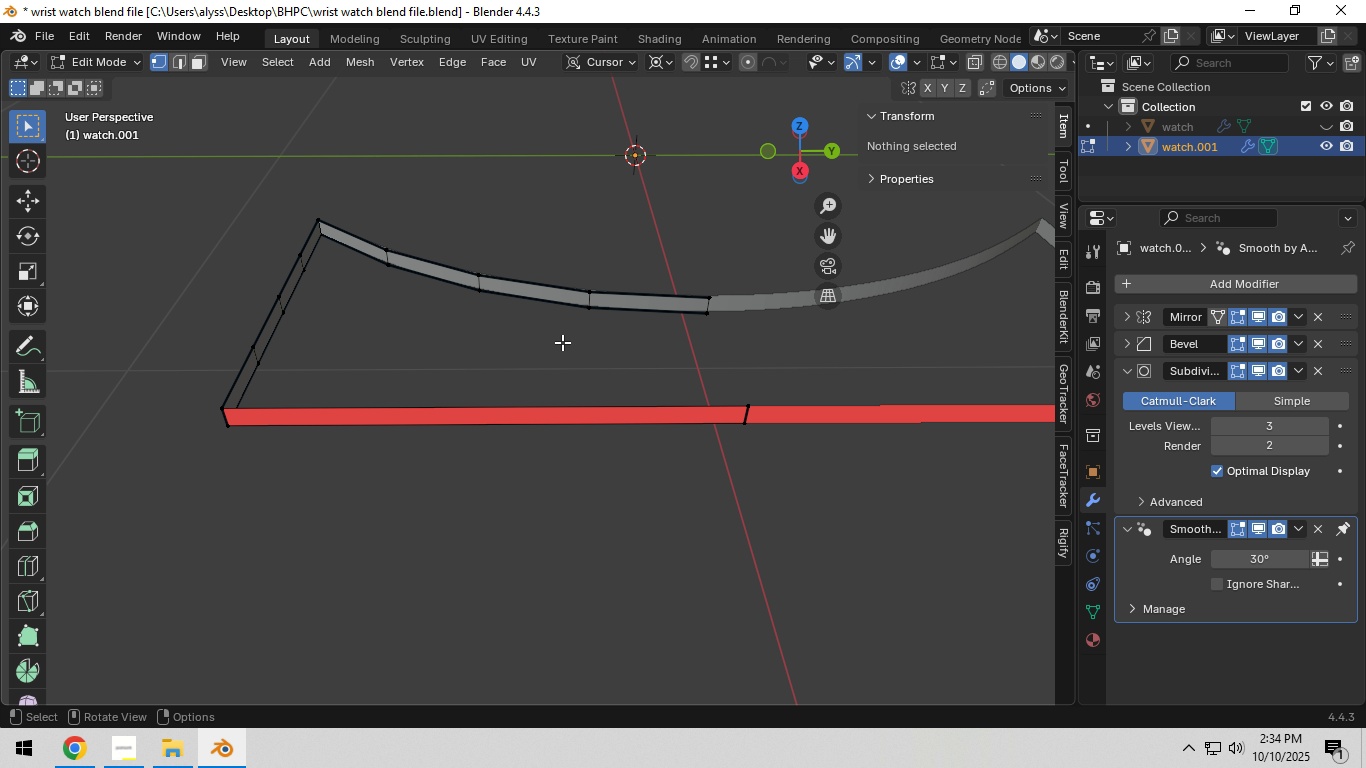 
key(Control+ControlLeft)
 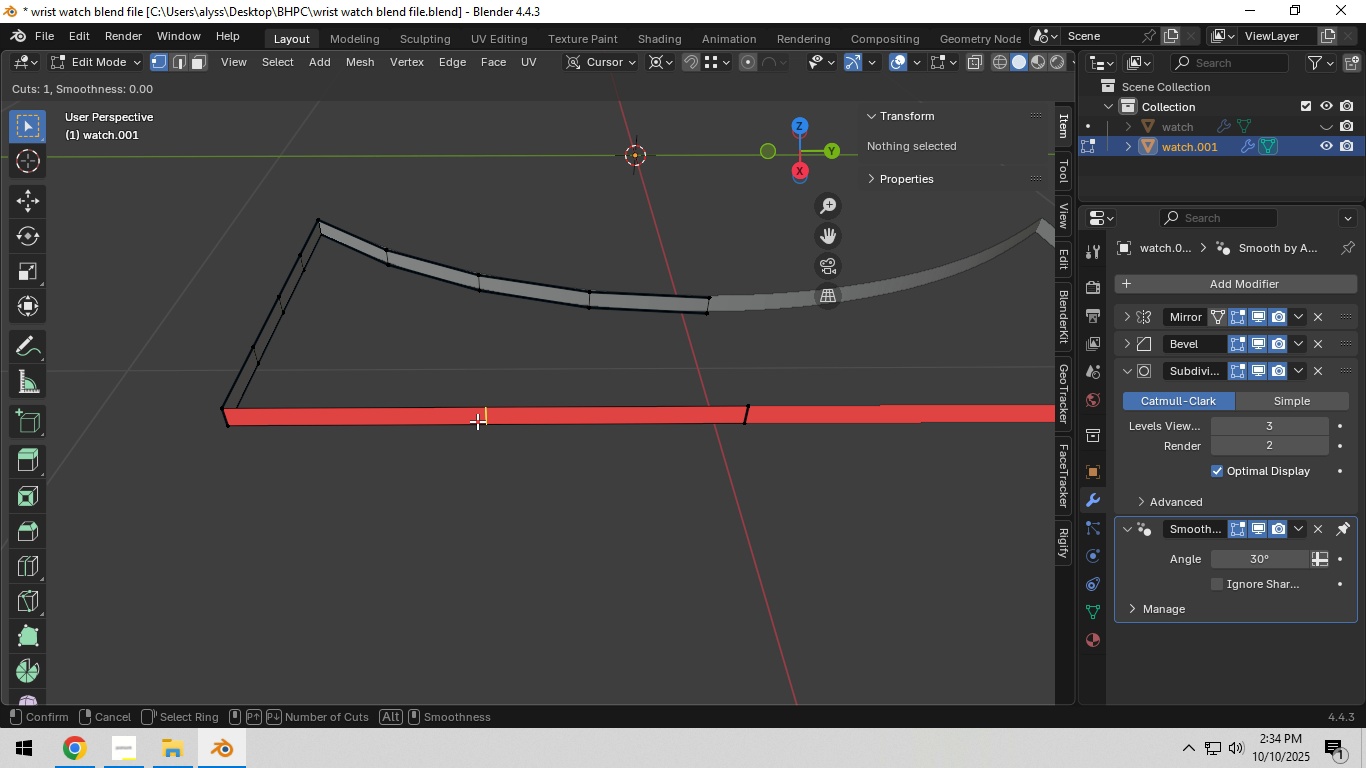 
key(Control+R)
 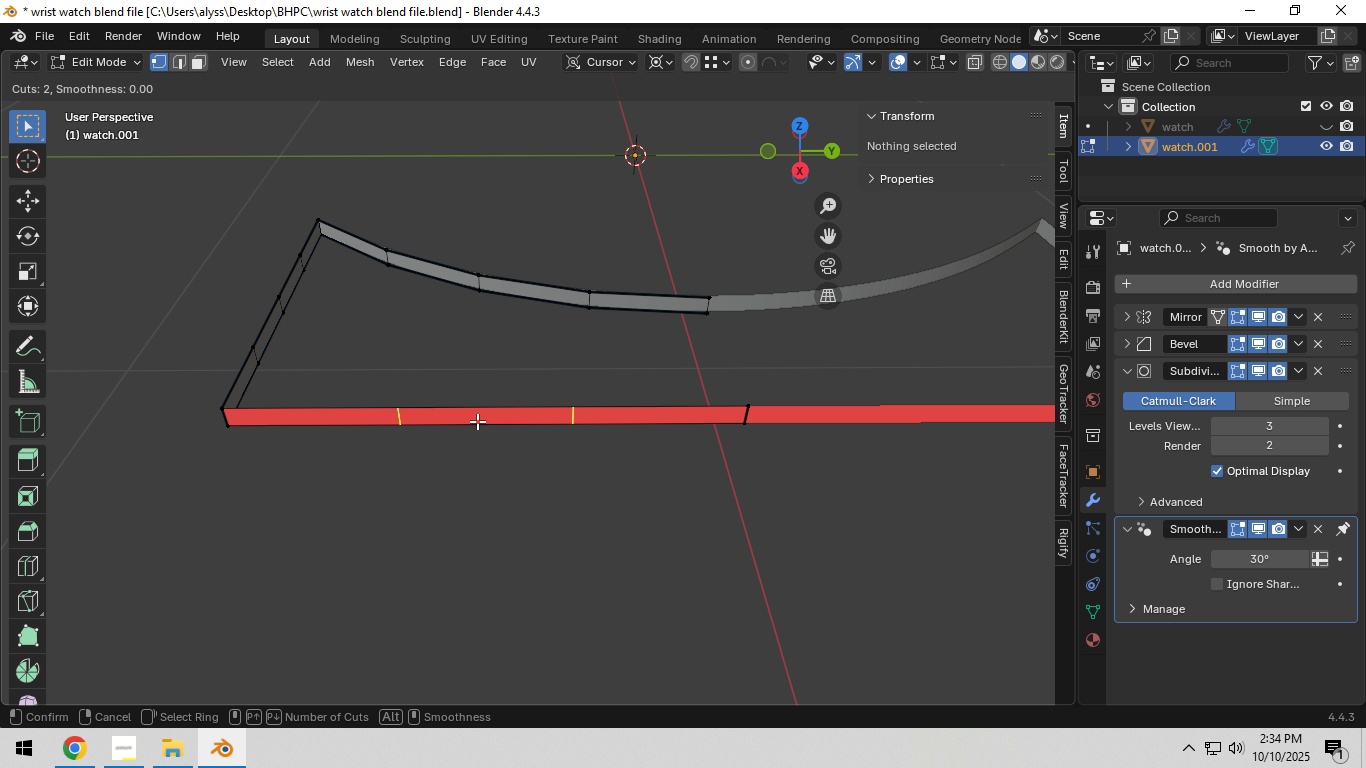 
scroll: coordinate [477, 421], scroll_direction: up, amount: 2.0
 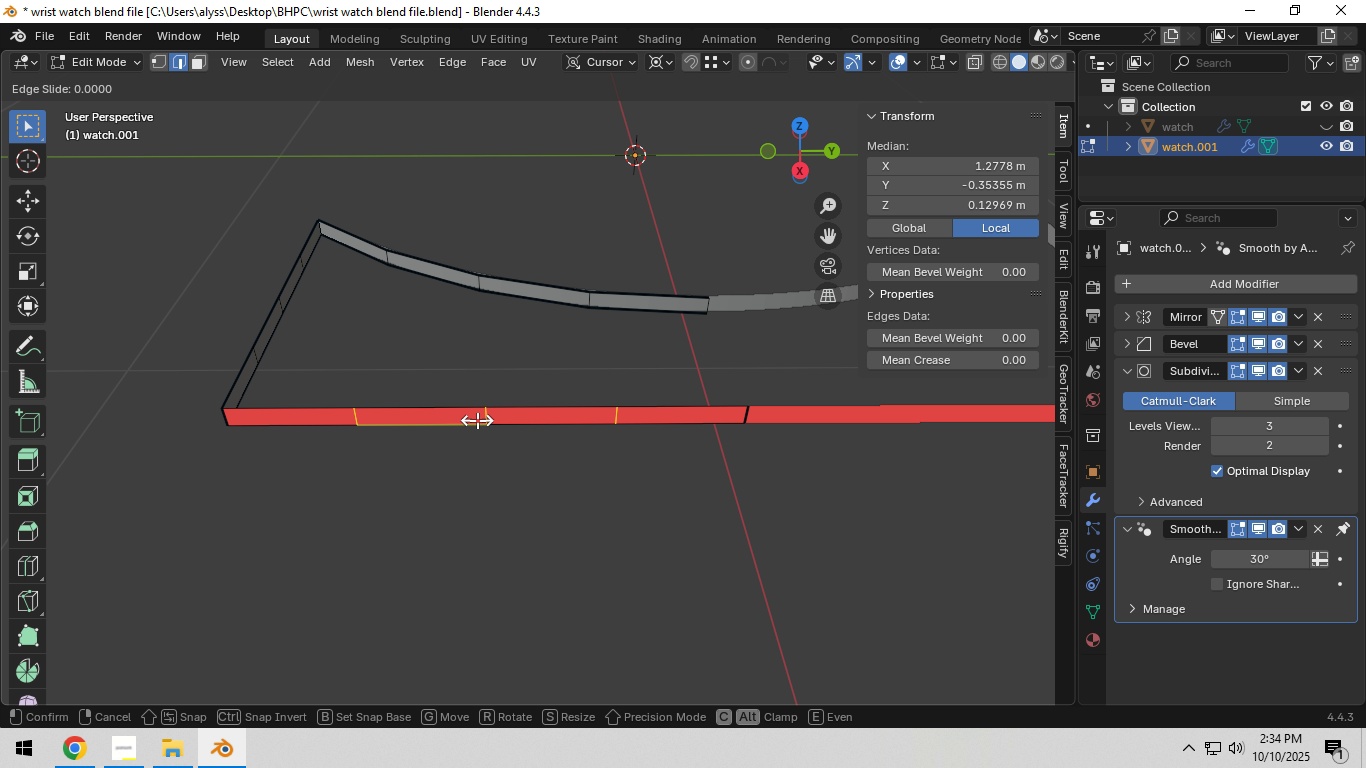 
left_click([477, 420])
 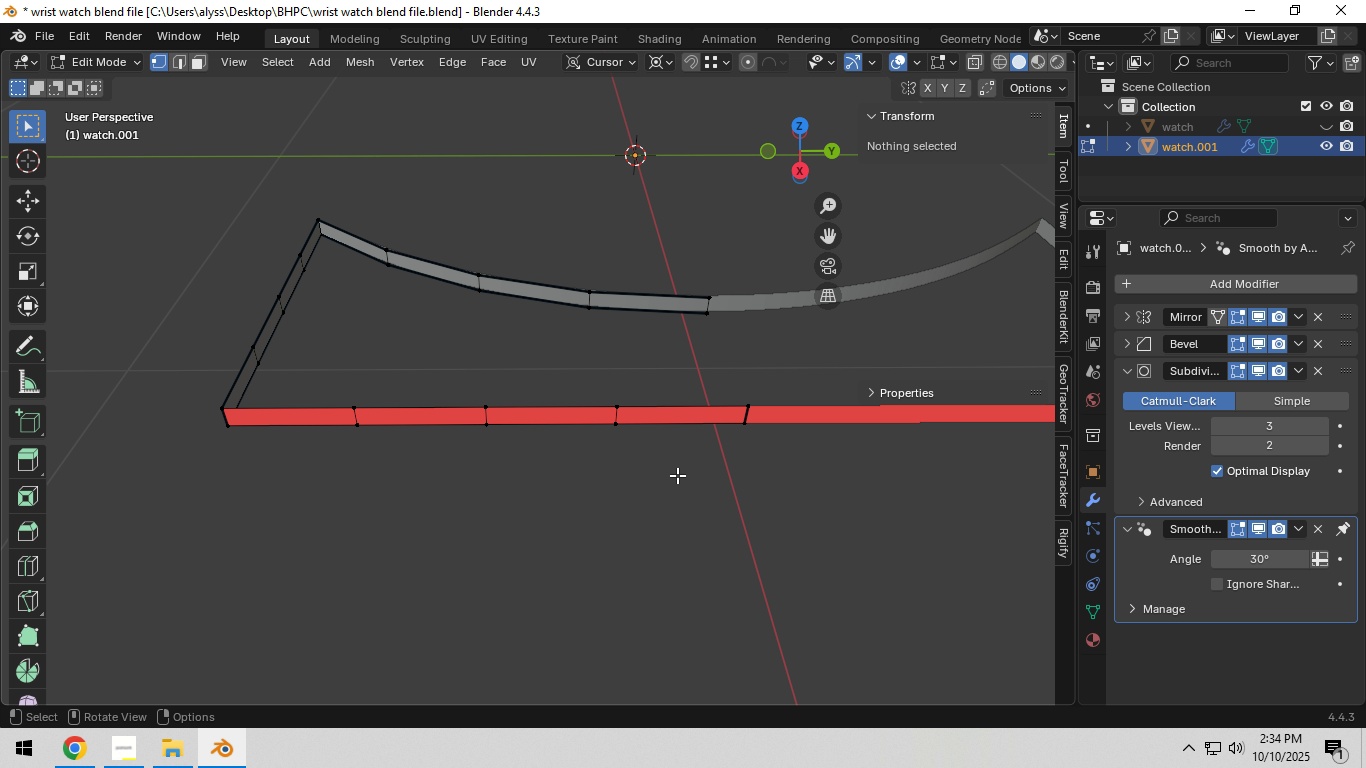 
right_click([477, 420])
 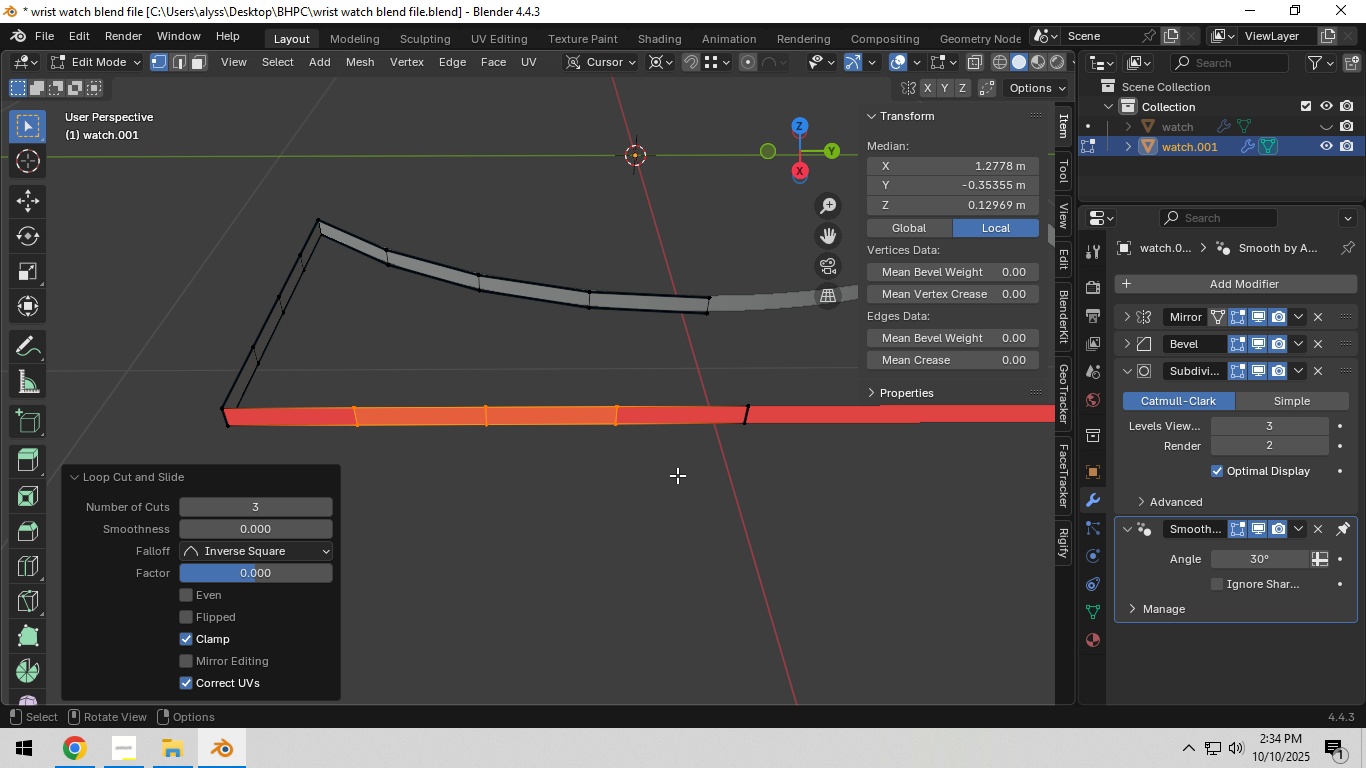 
left_click([677, 475])
 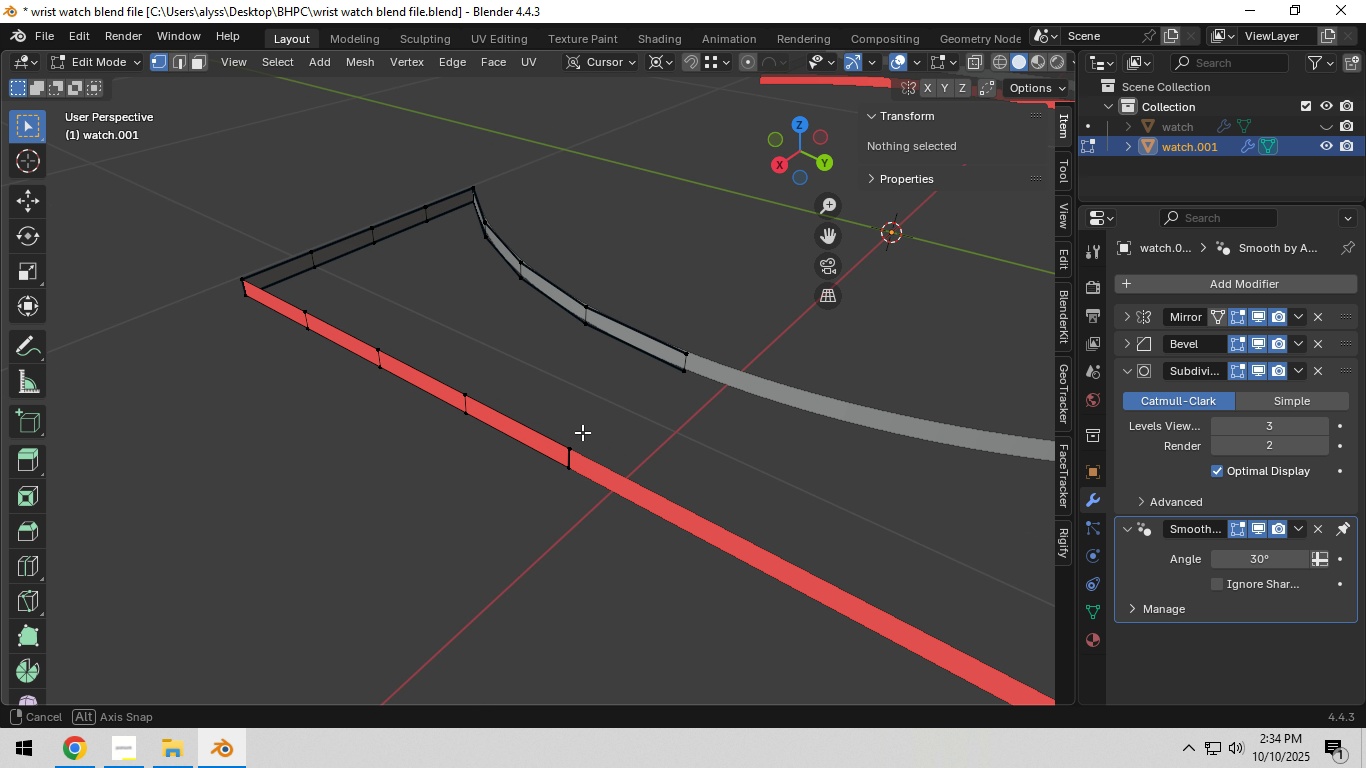 
scroll: coordinate [573, 431], scroll_direction: up, amount: 1.0
 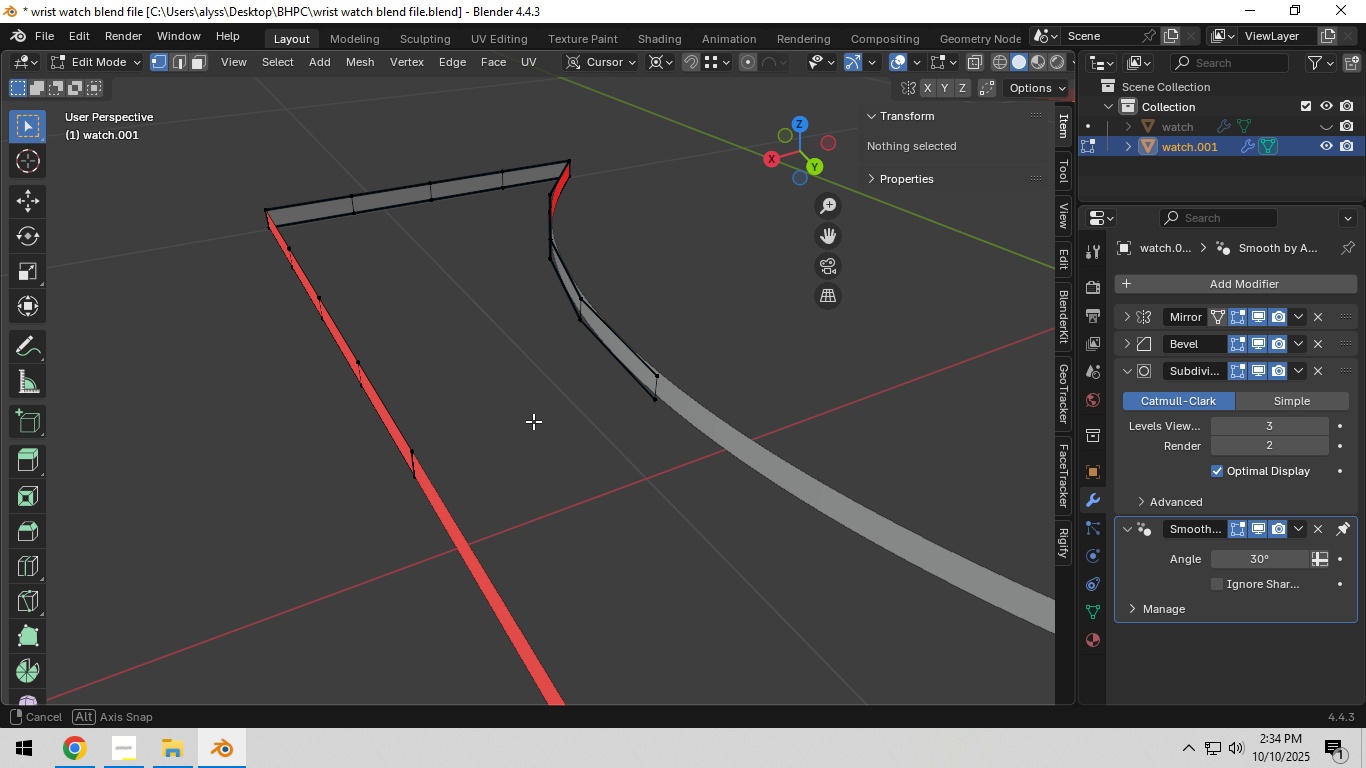 
type(aN2)
 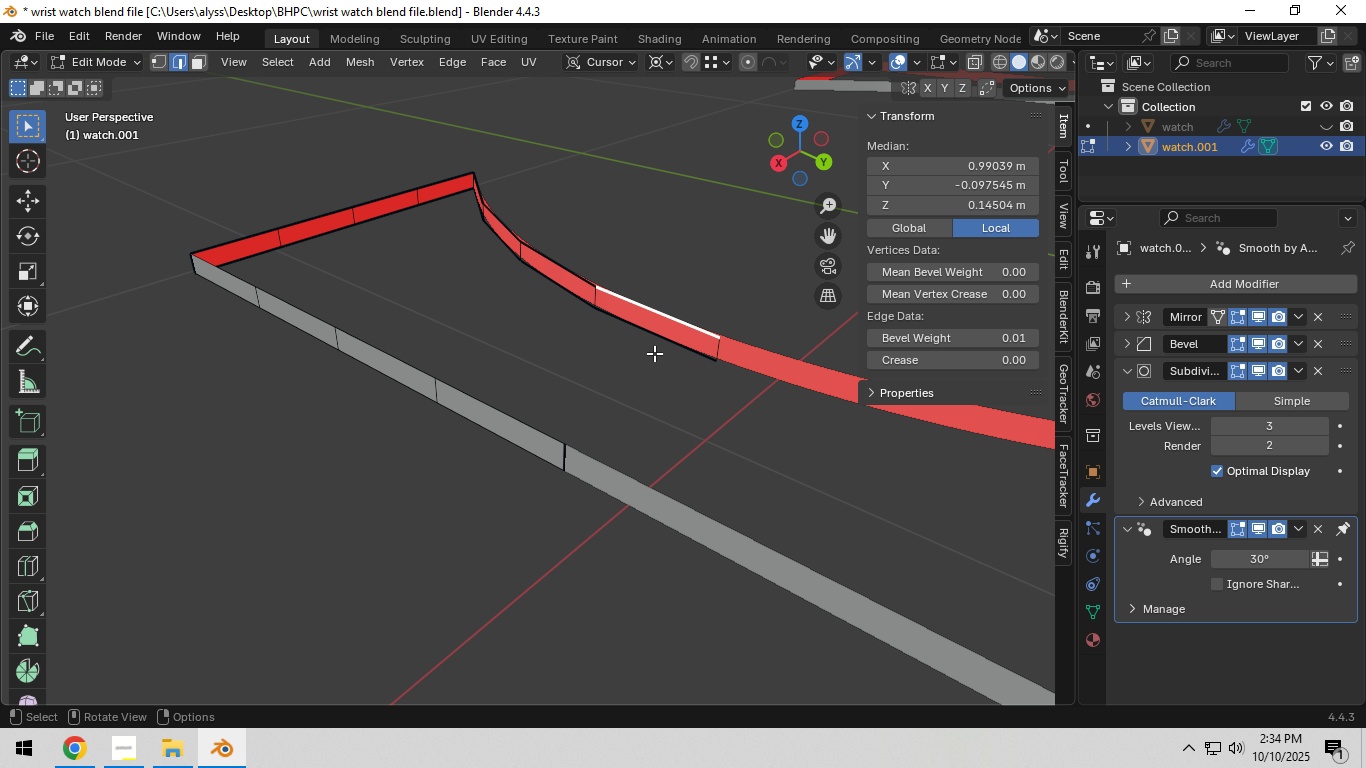 
 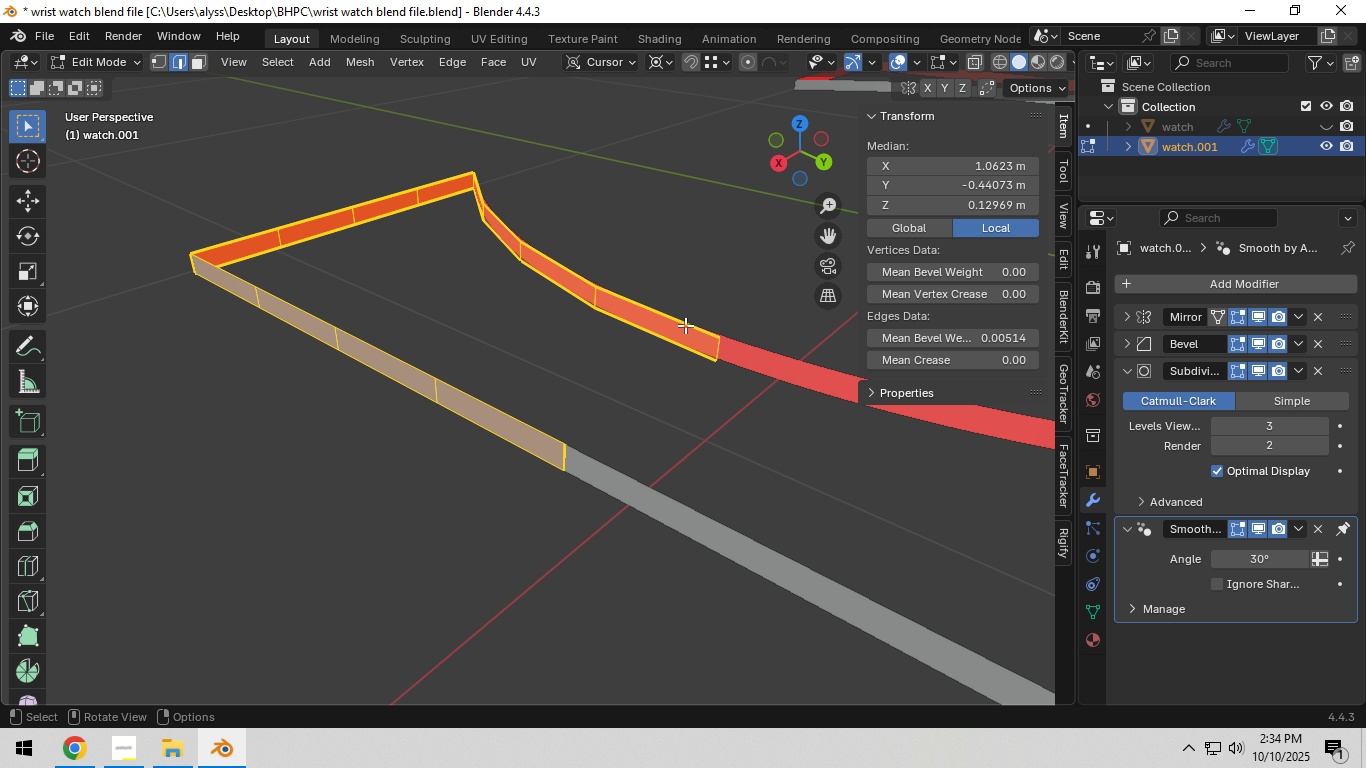 
left_click([685, 325])
 